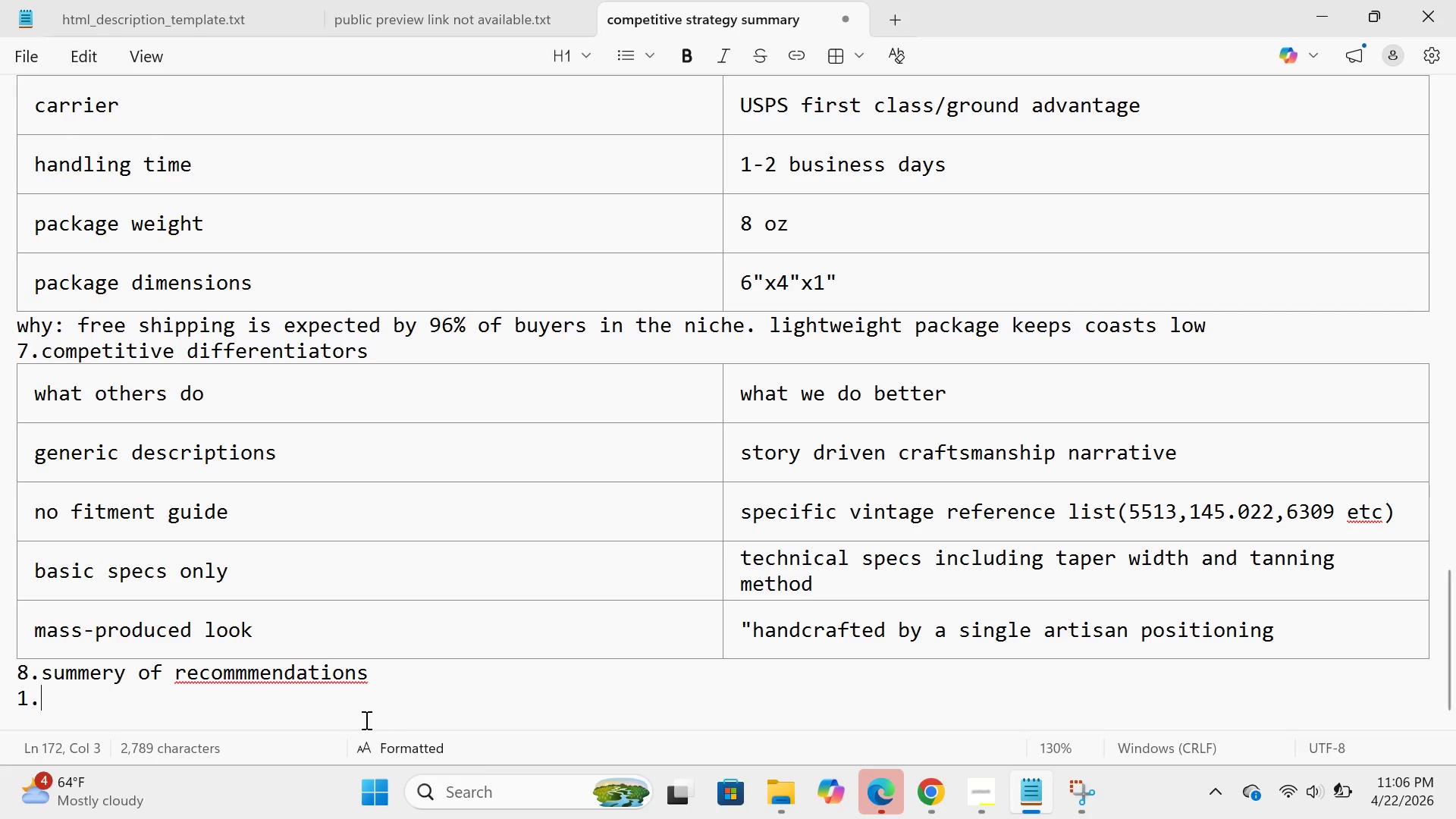 
left_click([310, 689])
 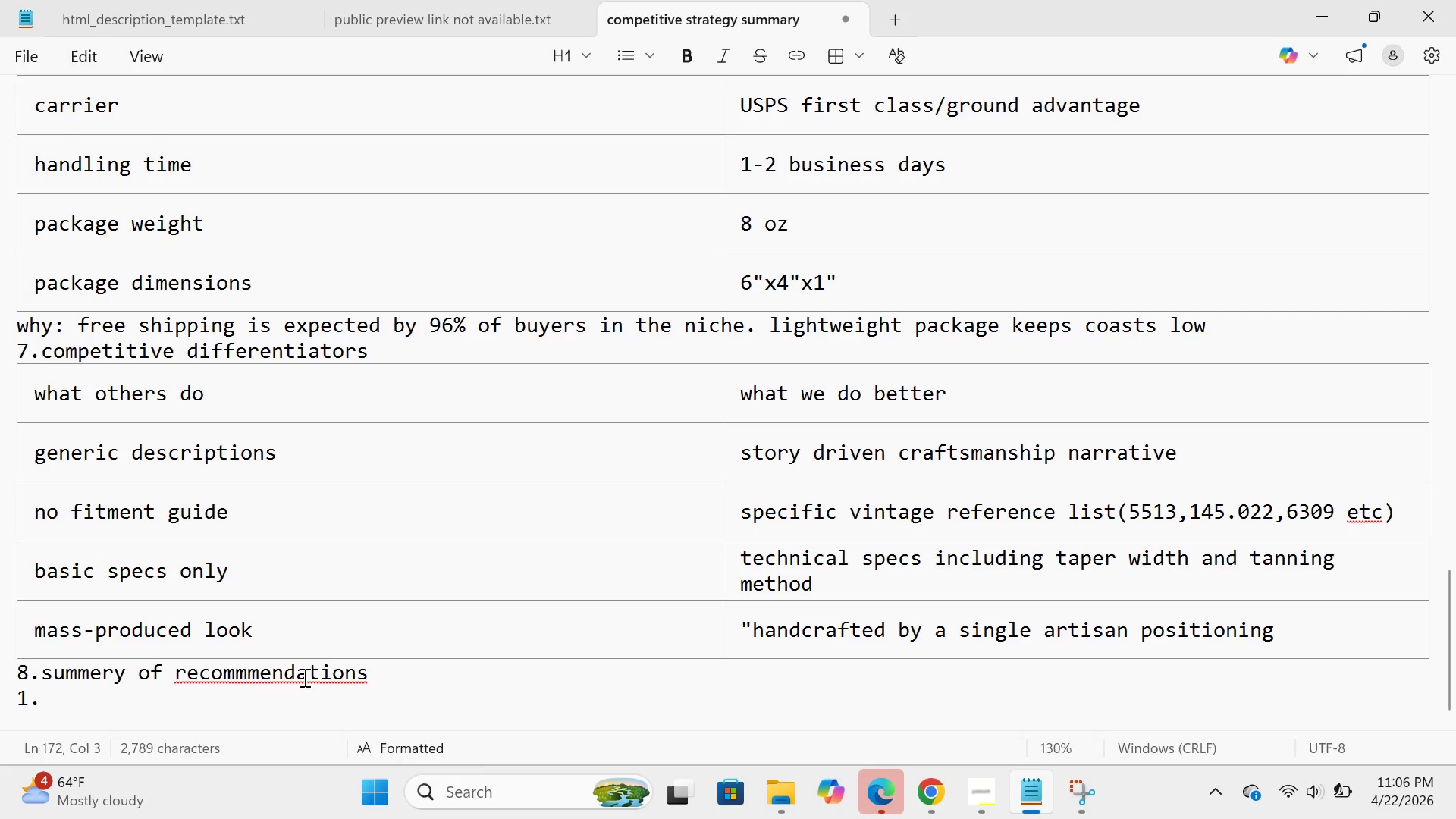 
left_click([308, 654])
 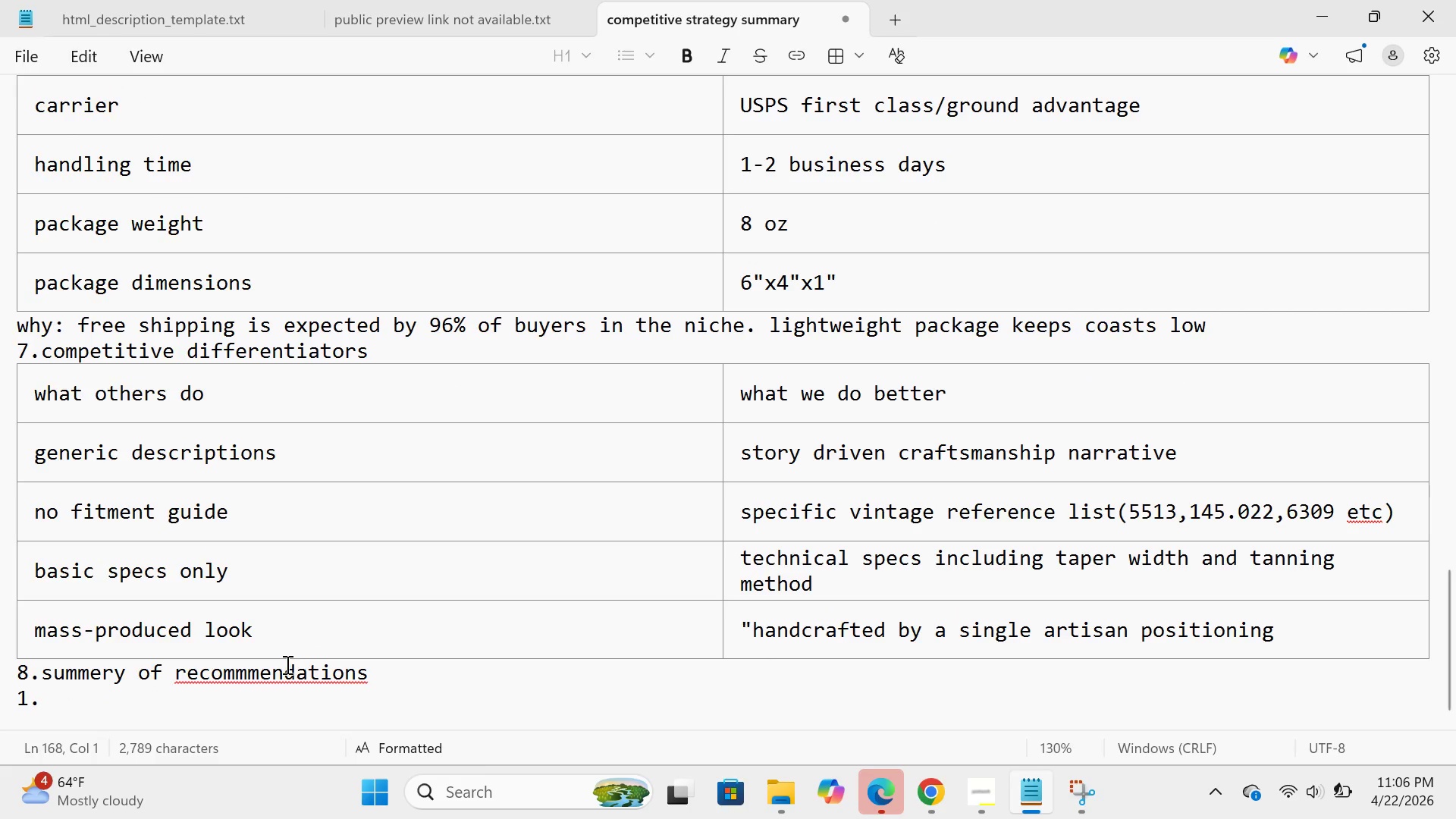 
left_click([286, 664])
 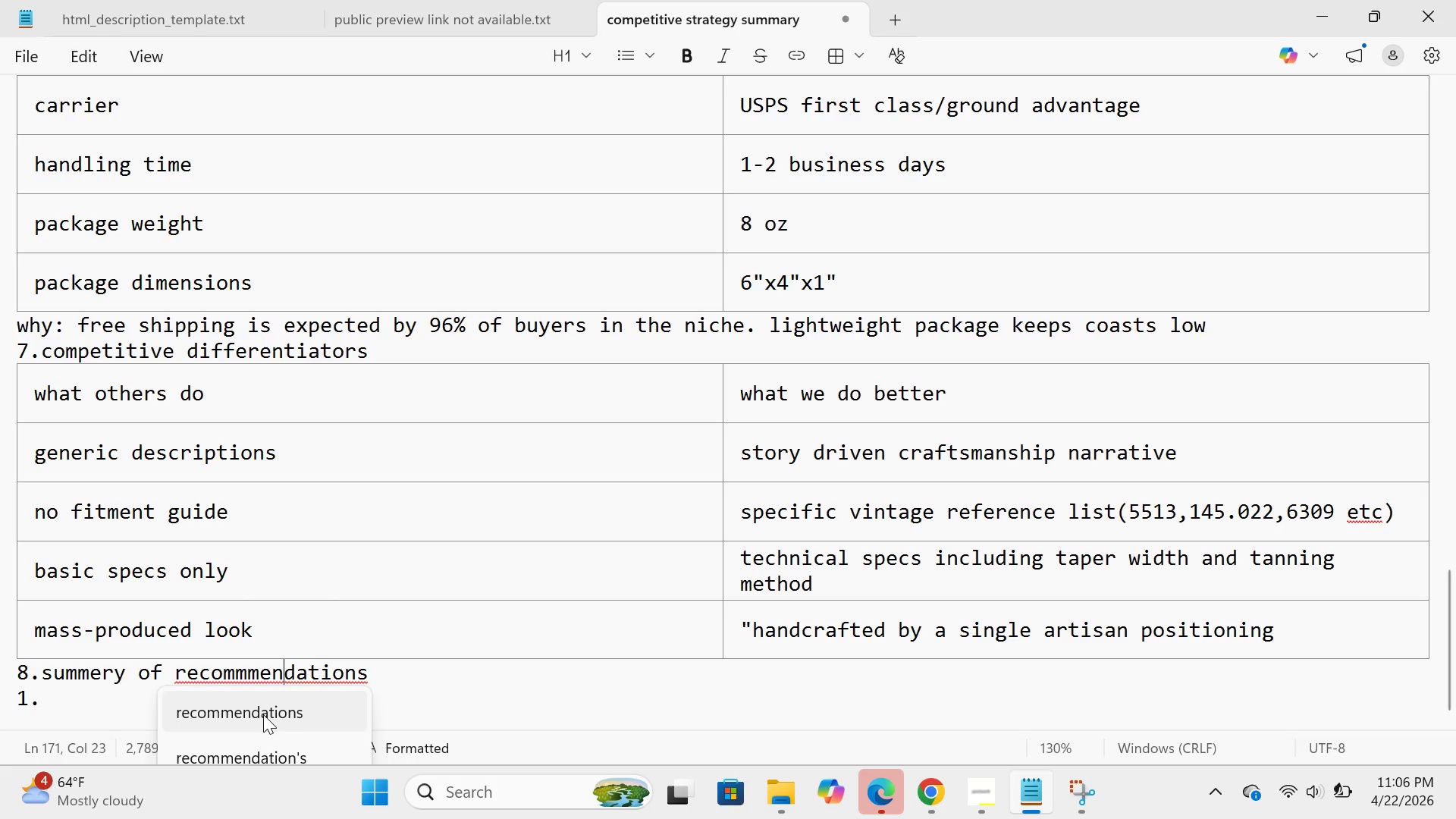 
left_click([263, 714])
 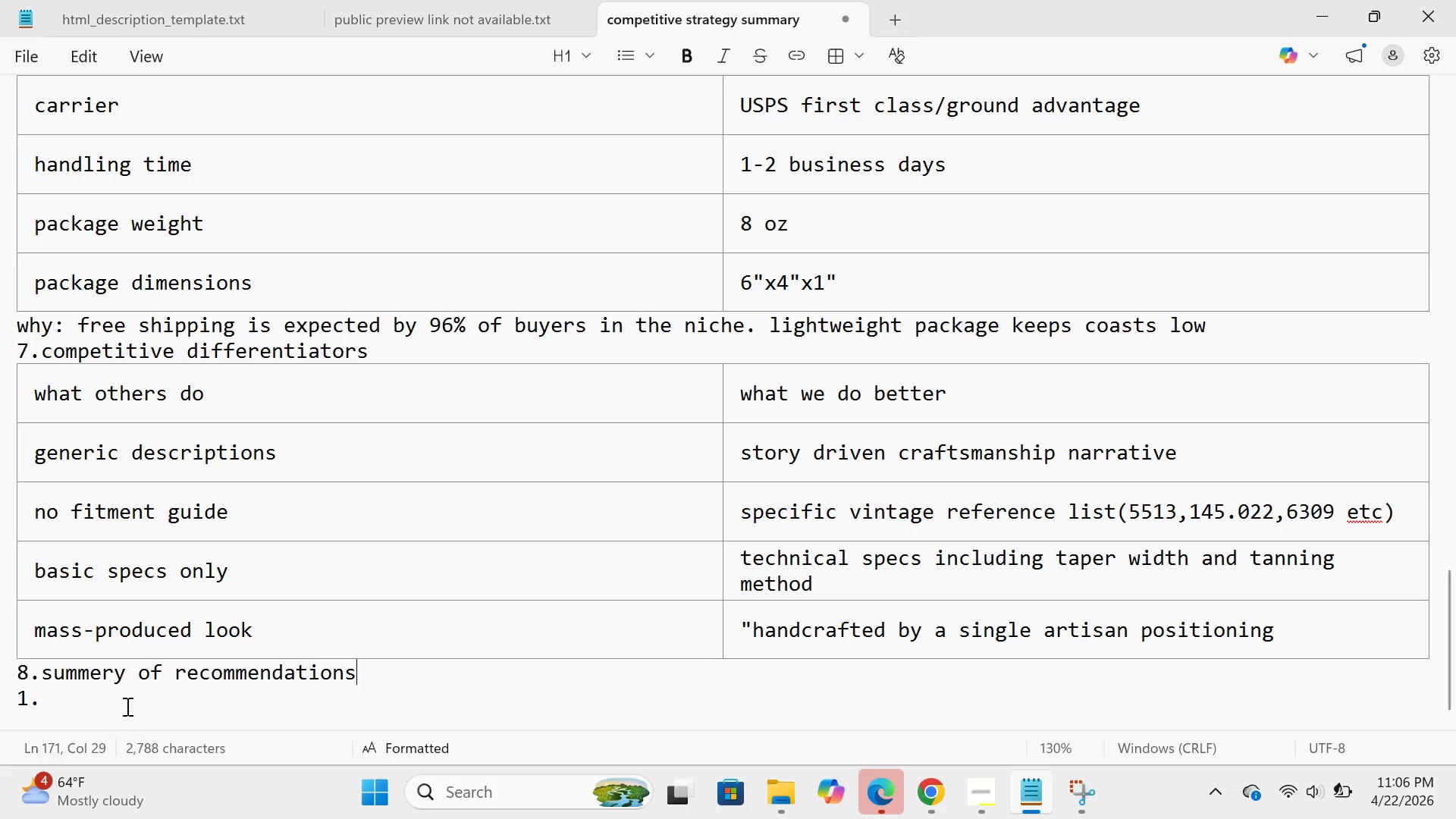 
left_click([122, 703])
 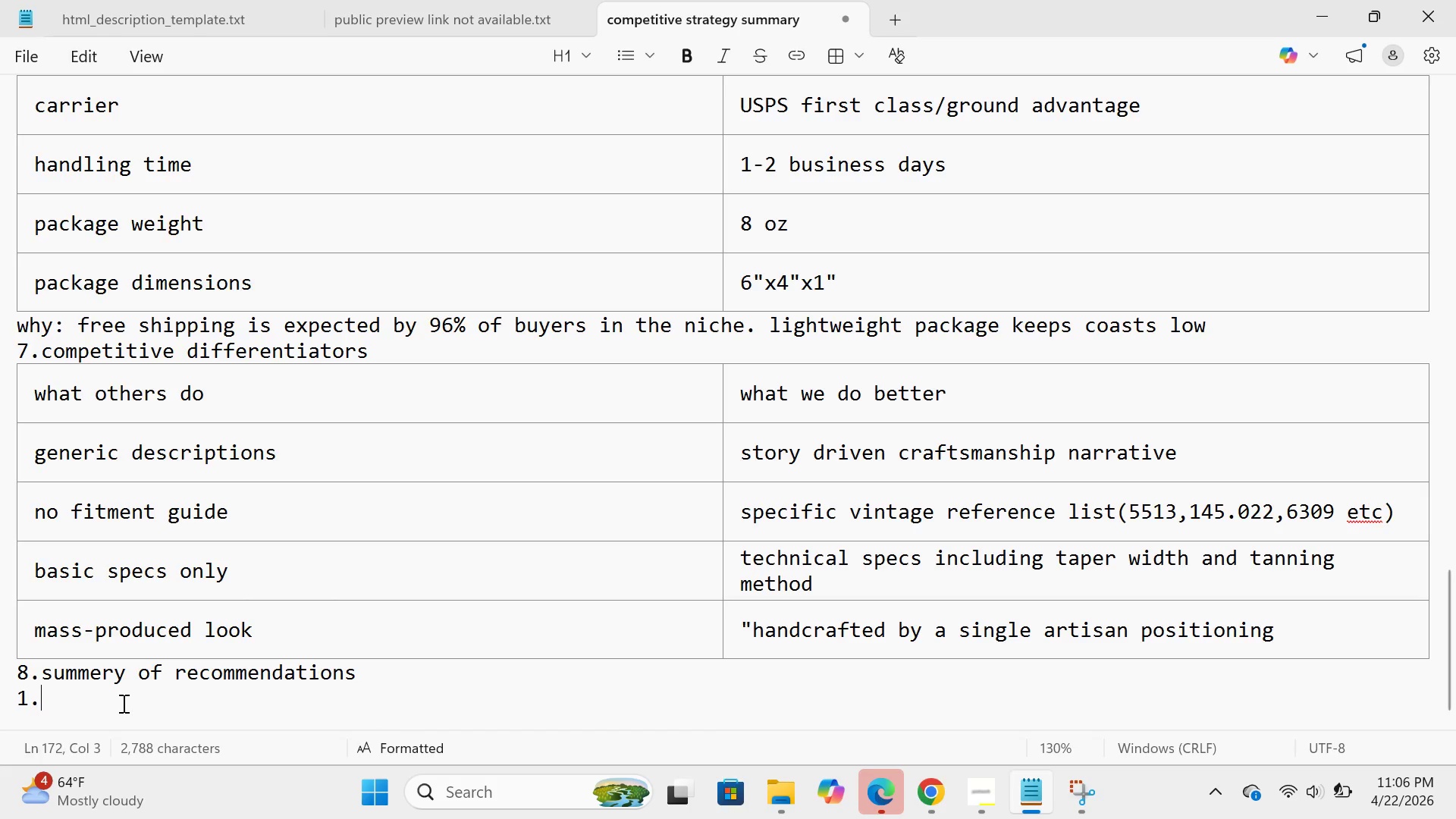 
type(peice at $49.99 with free shipping=)
key(Backspace)
type(-competitive mid tie posionong)
 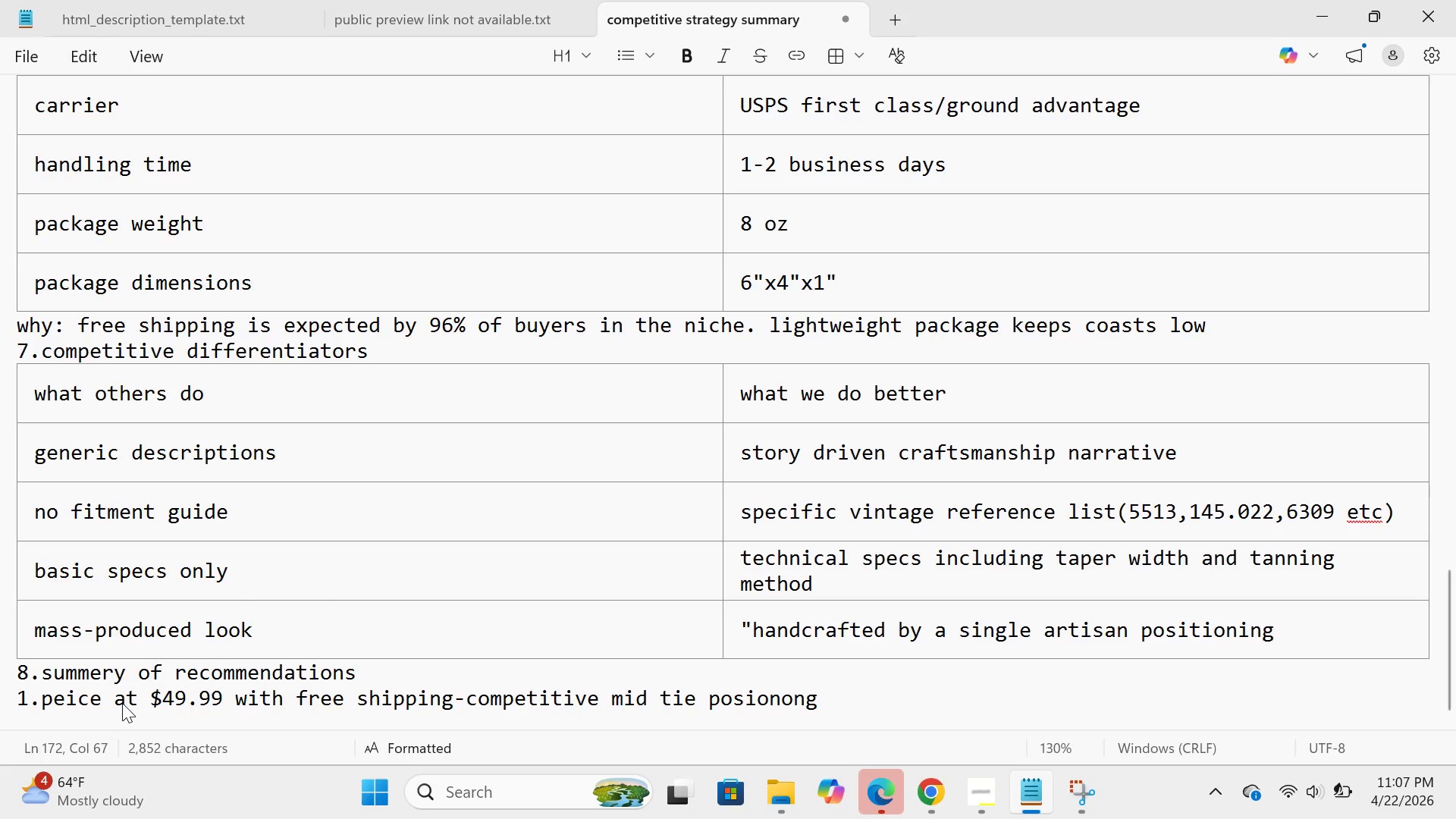 
key(Enter)
 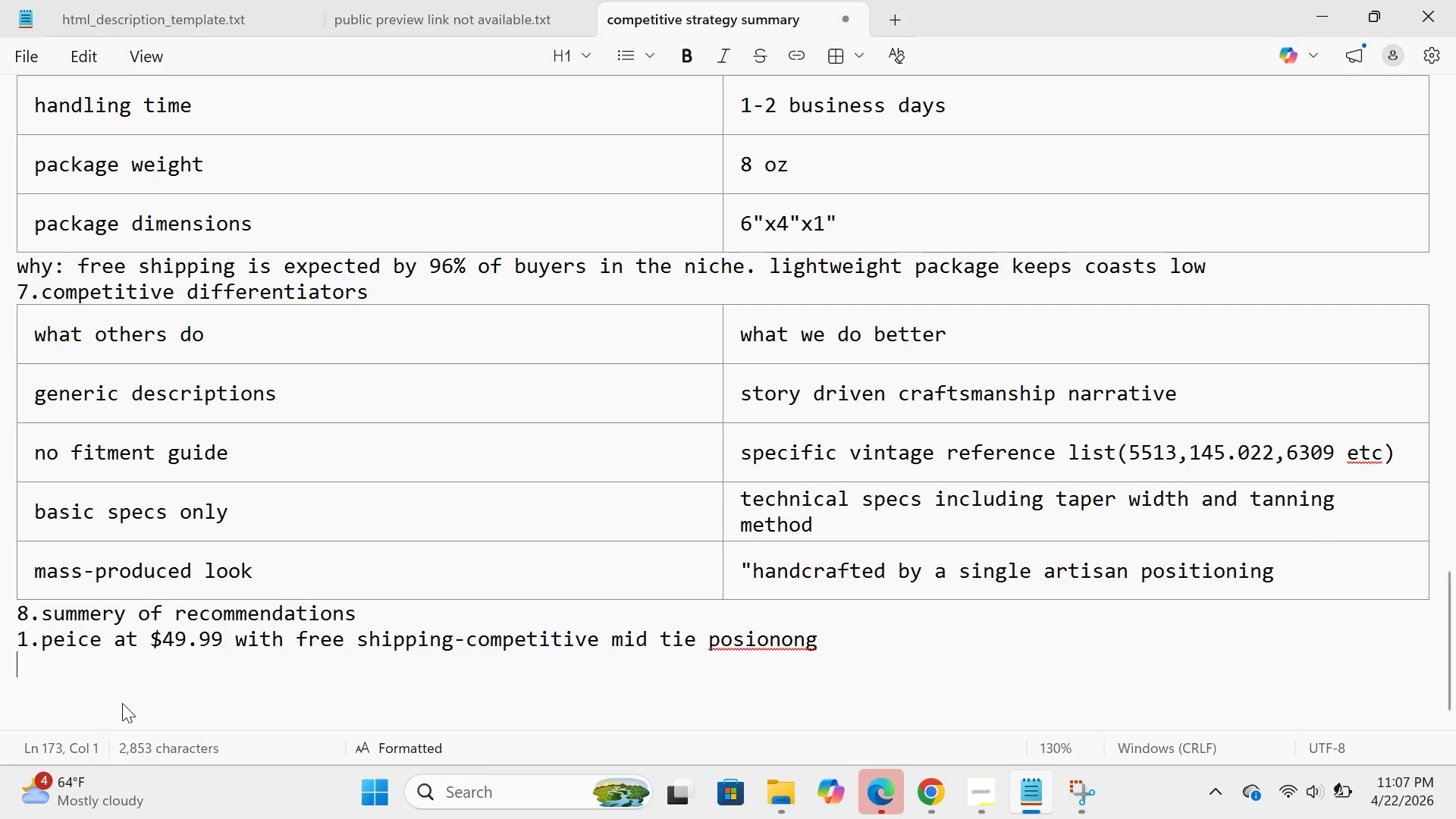 
type(2.use 5=)
key(Backspace)
type(-point formula-n)
key(Backspace)
type(brand7+)
 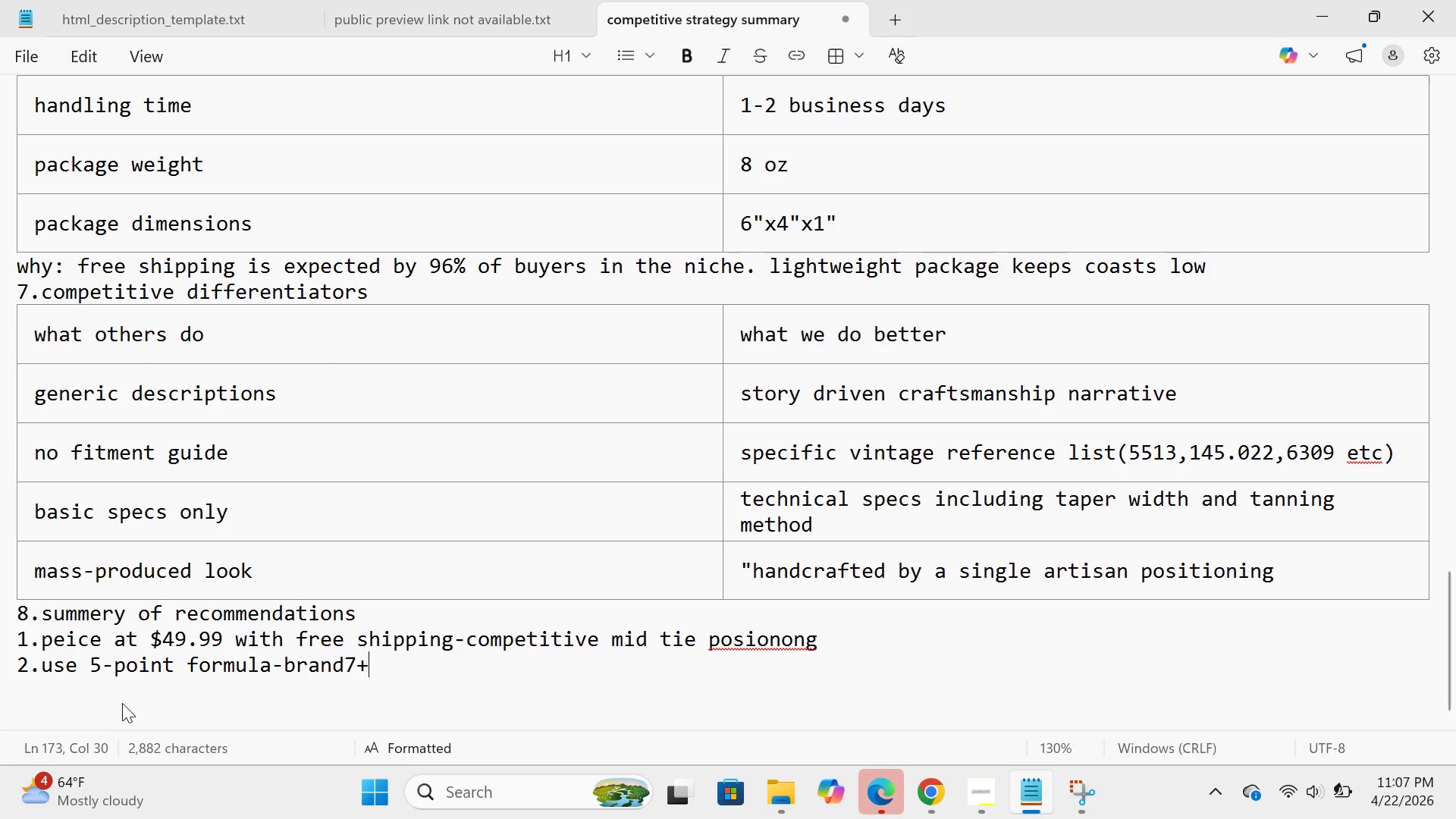 
key(ArrowLeft)
 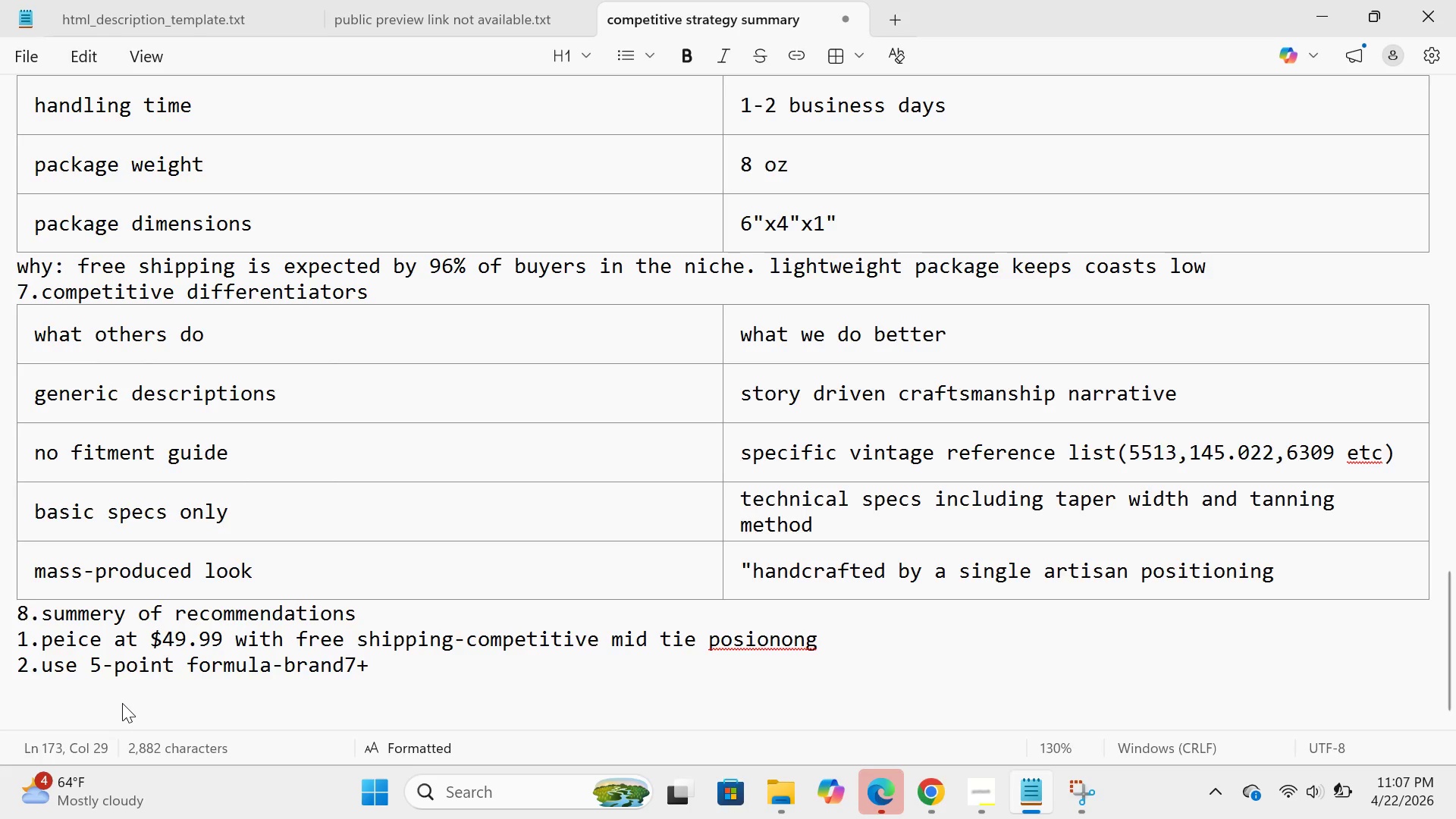 
key(Backspace)
 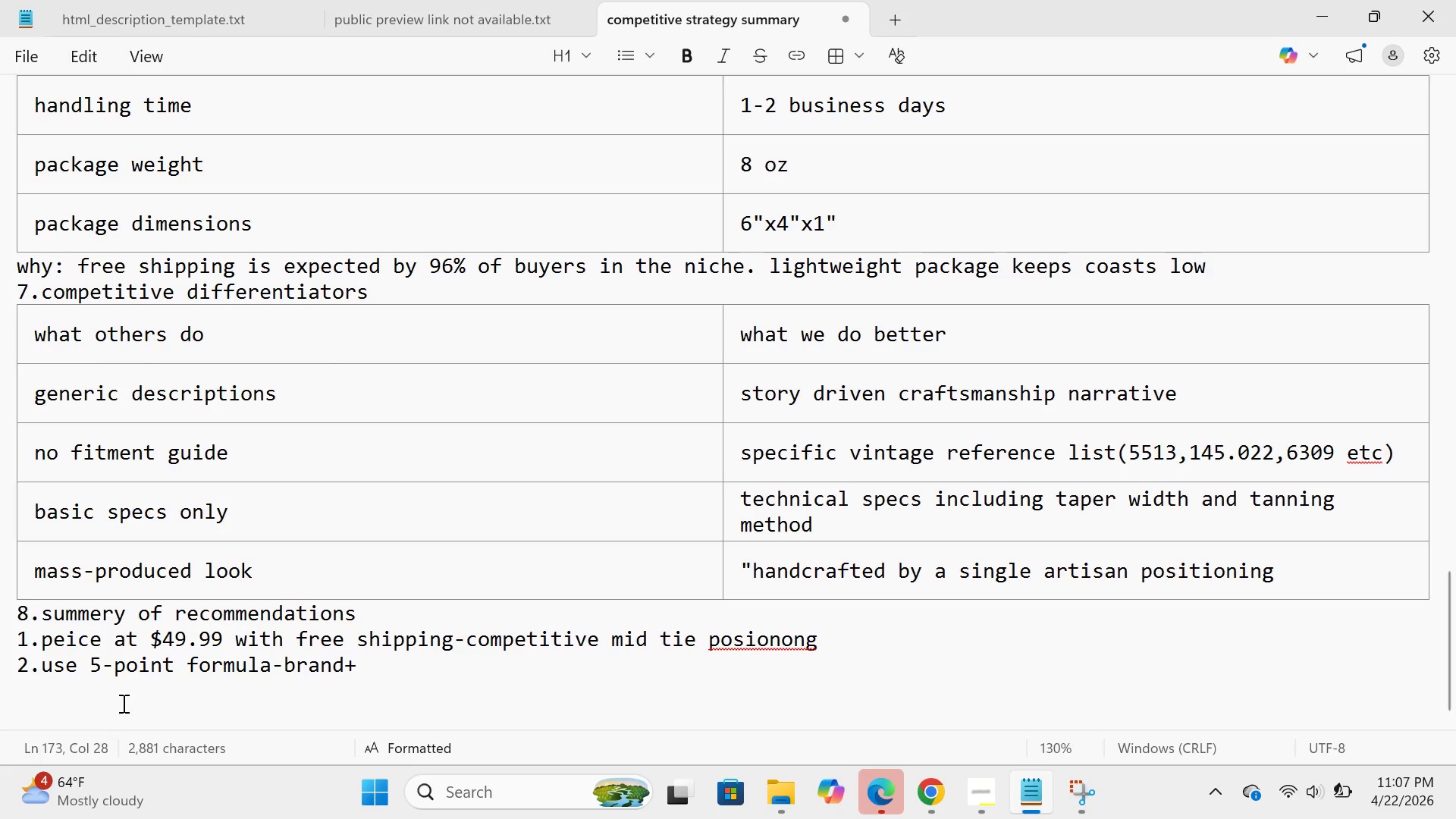 
key(ArrowRight)
 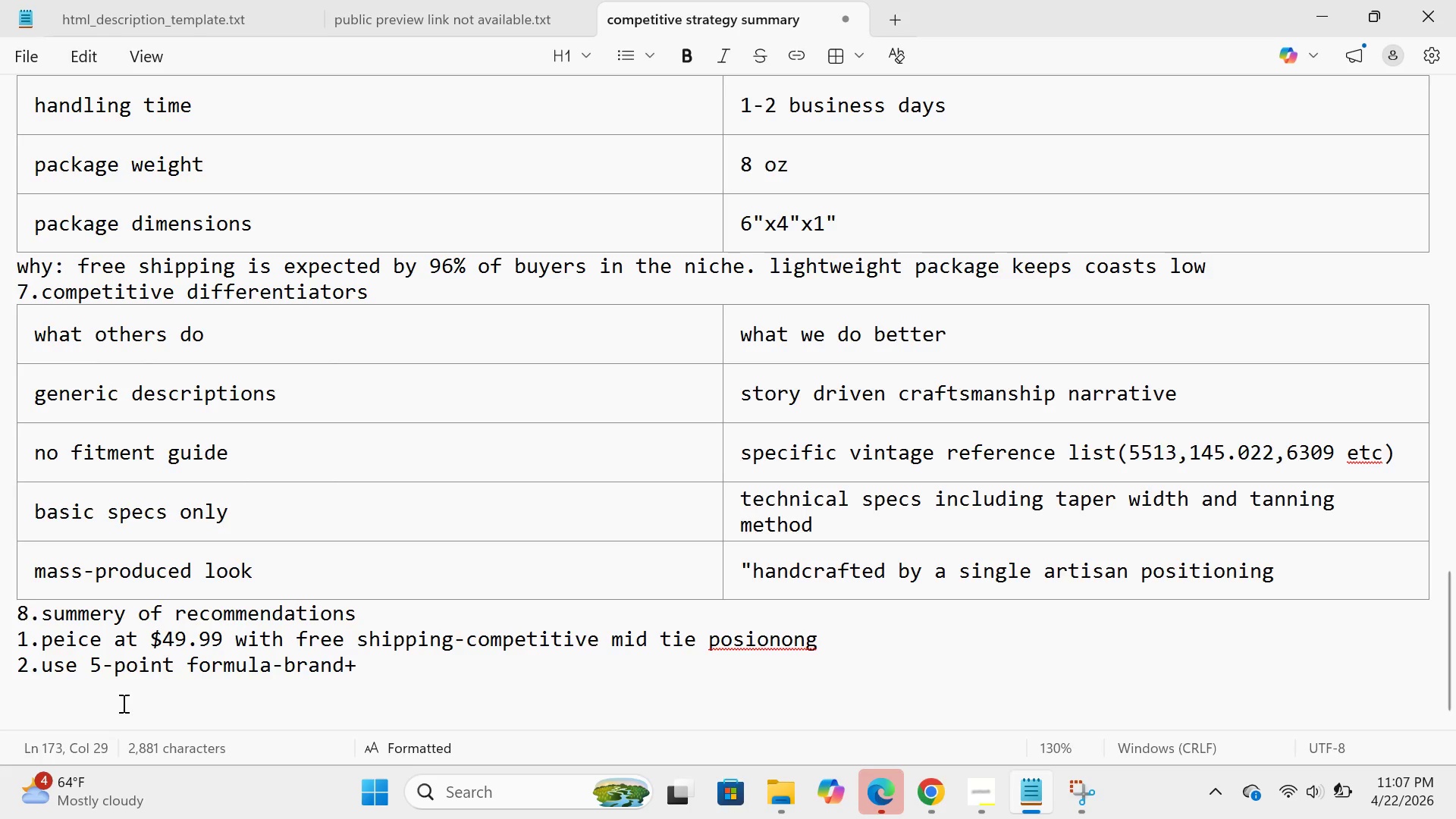 
type(material +color+lug width+taper)
 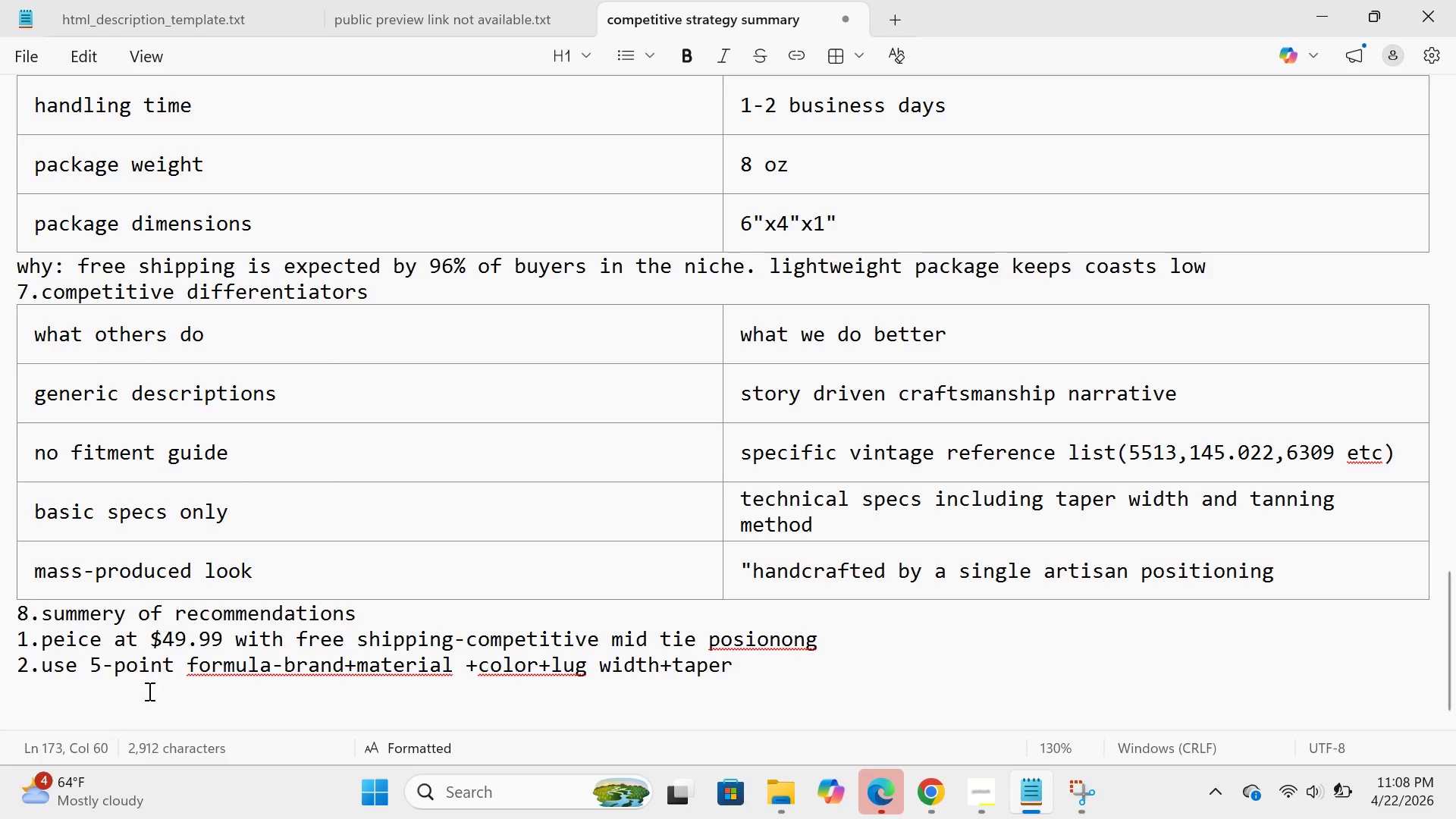 
left_click([281, 670])
 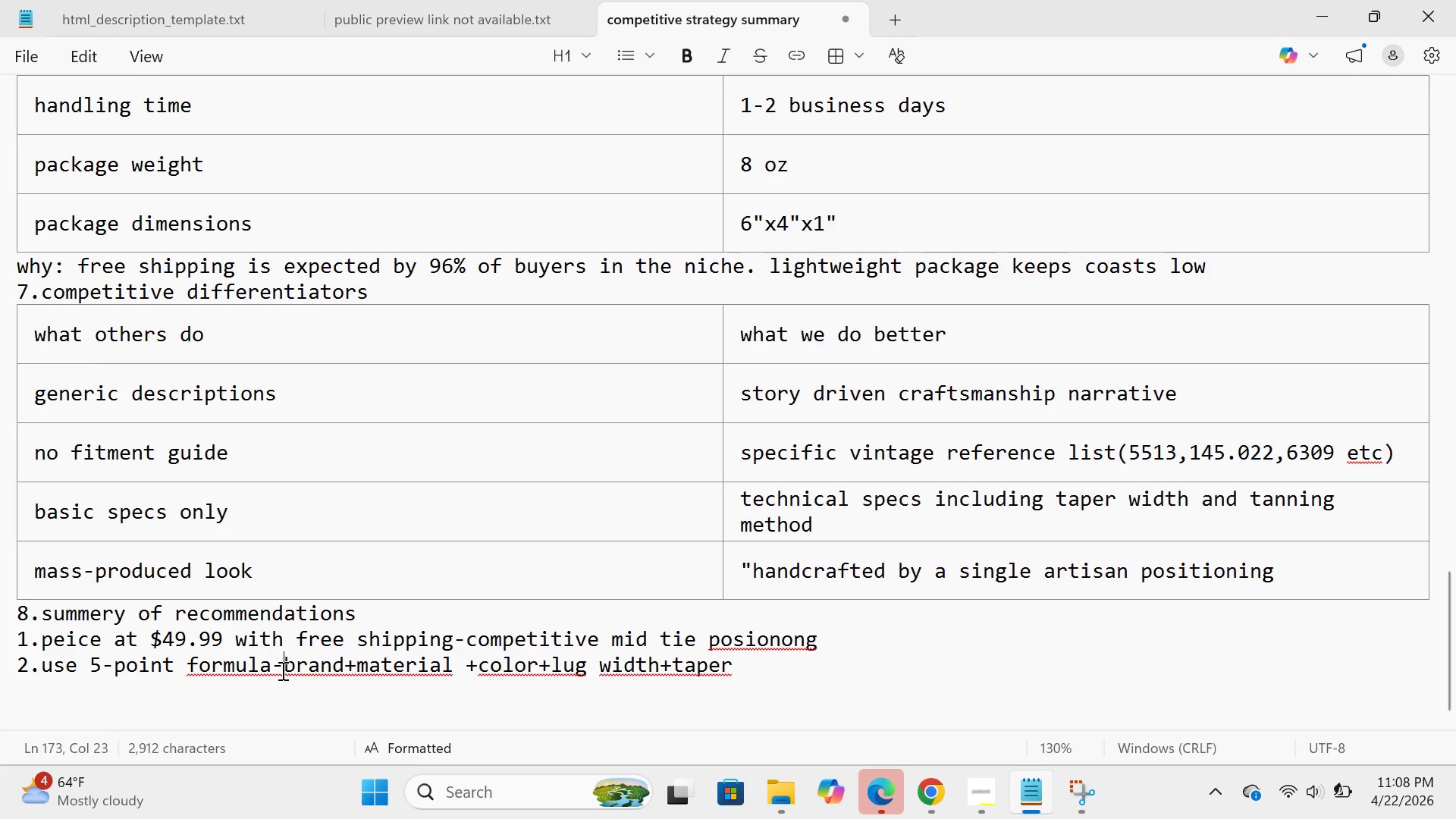 
hold_key(key=Space, duration=2.12)
 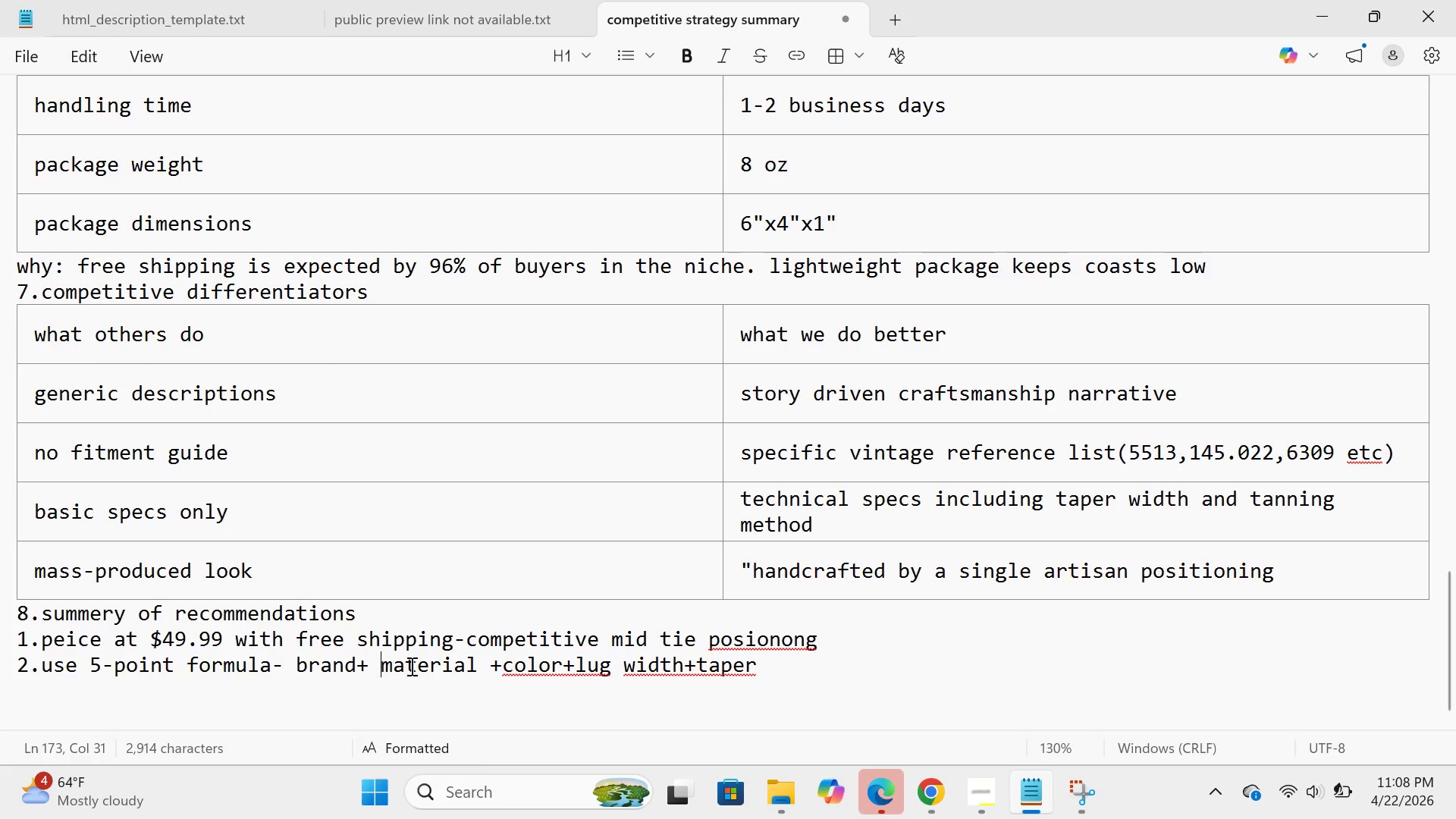 
left_click([372, 665])
 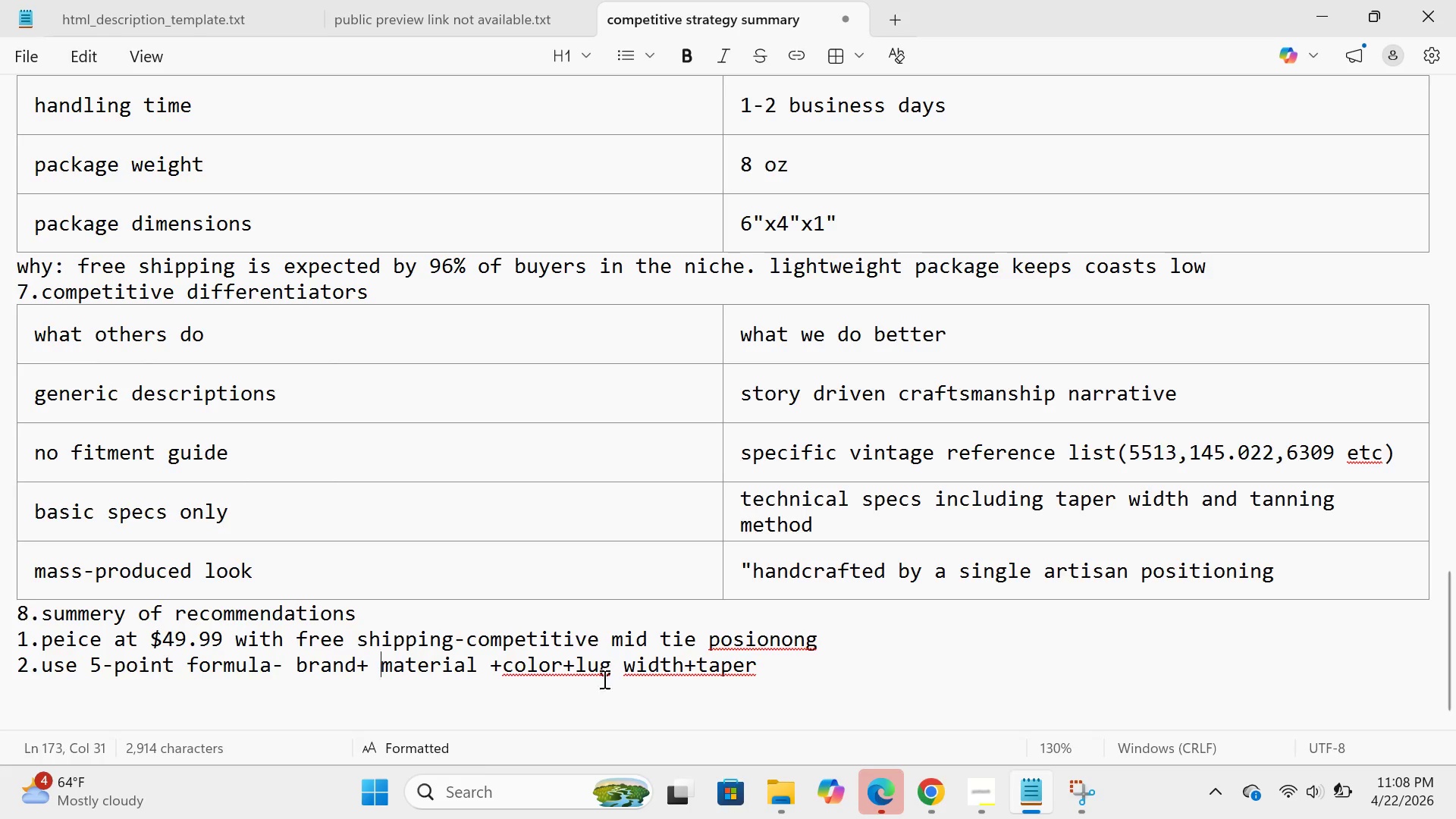 
left_click([575, 671])
 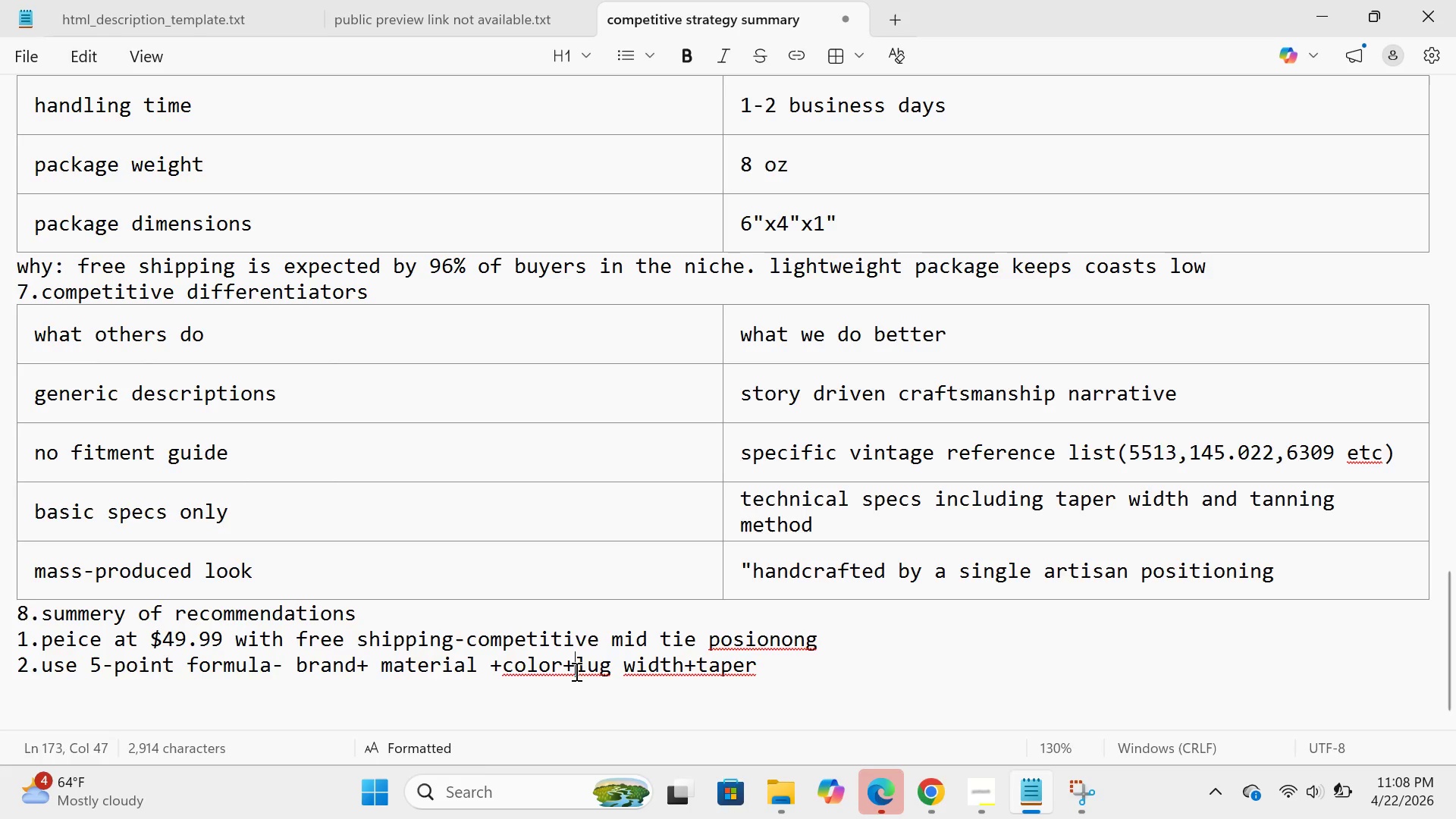 
key(Space)
 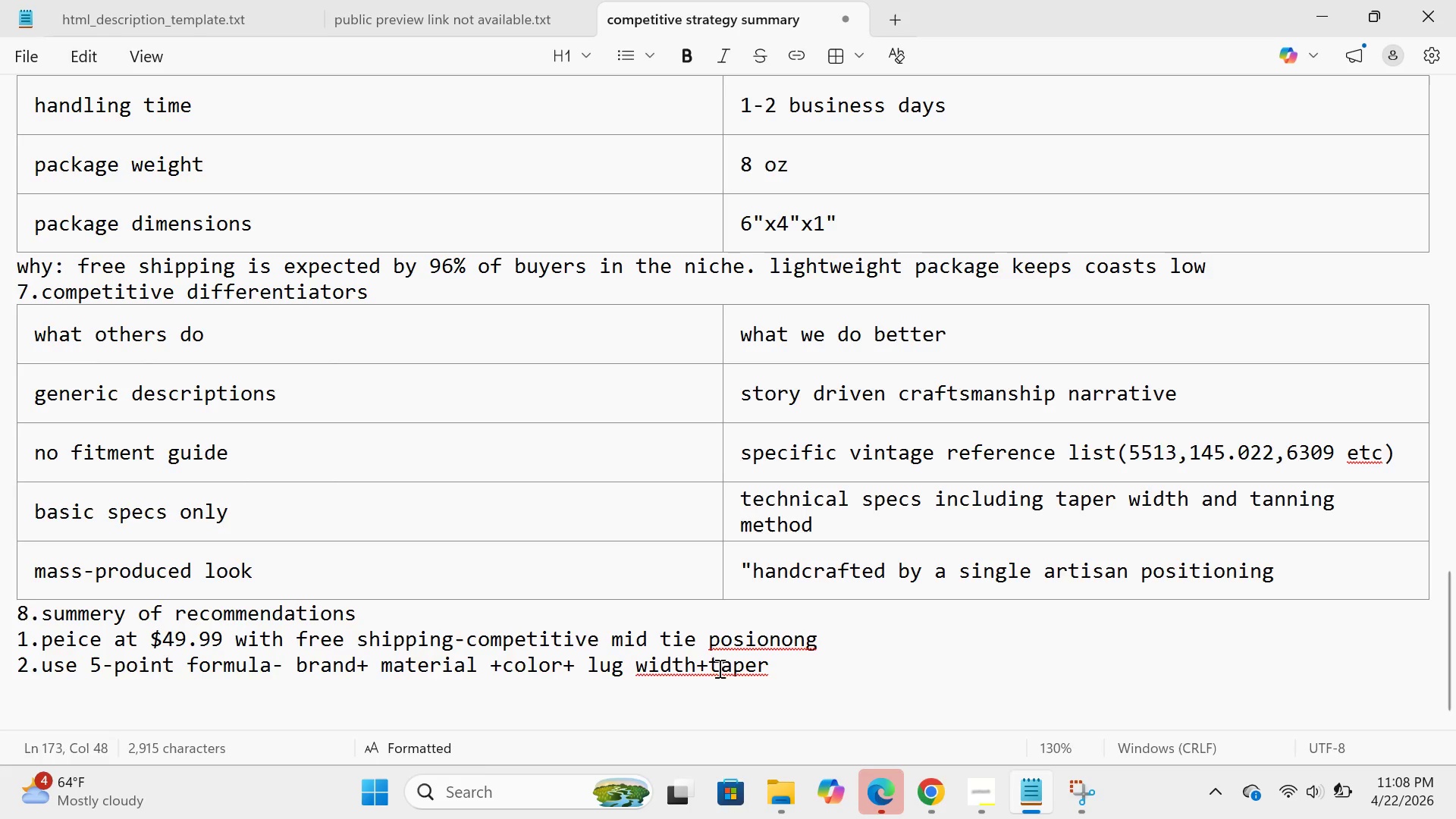 
left_click([708, 668])
 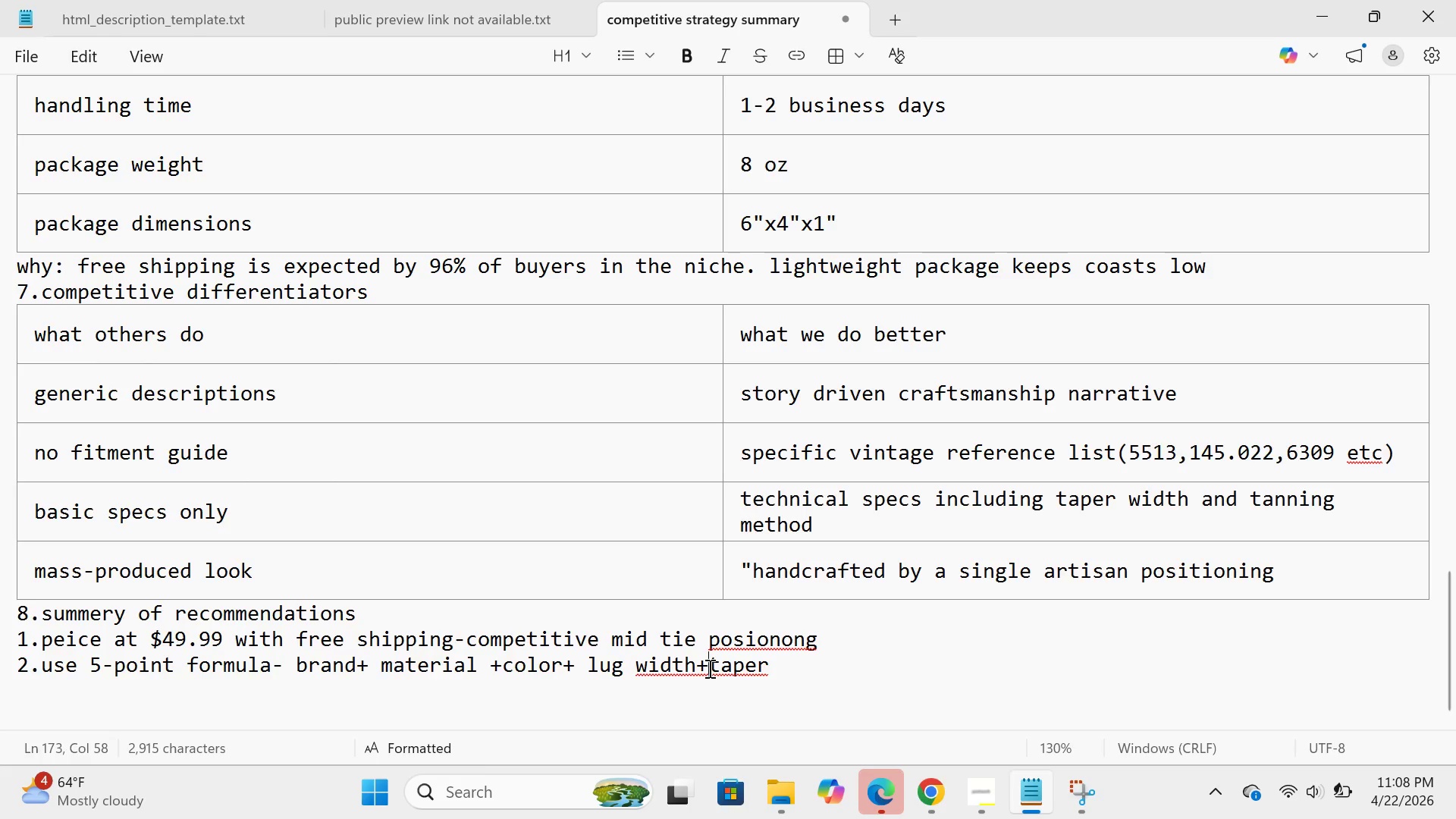 
key(Space)
 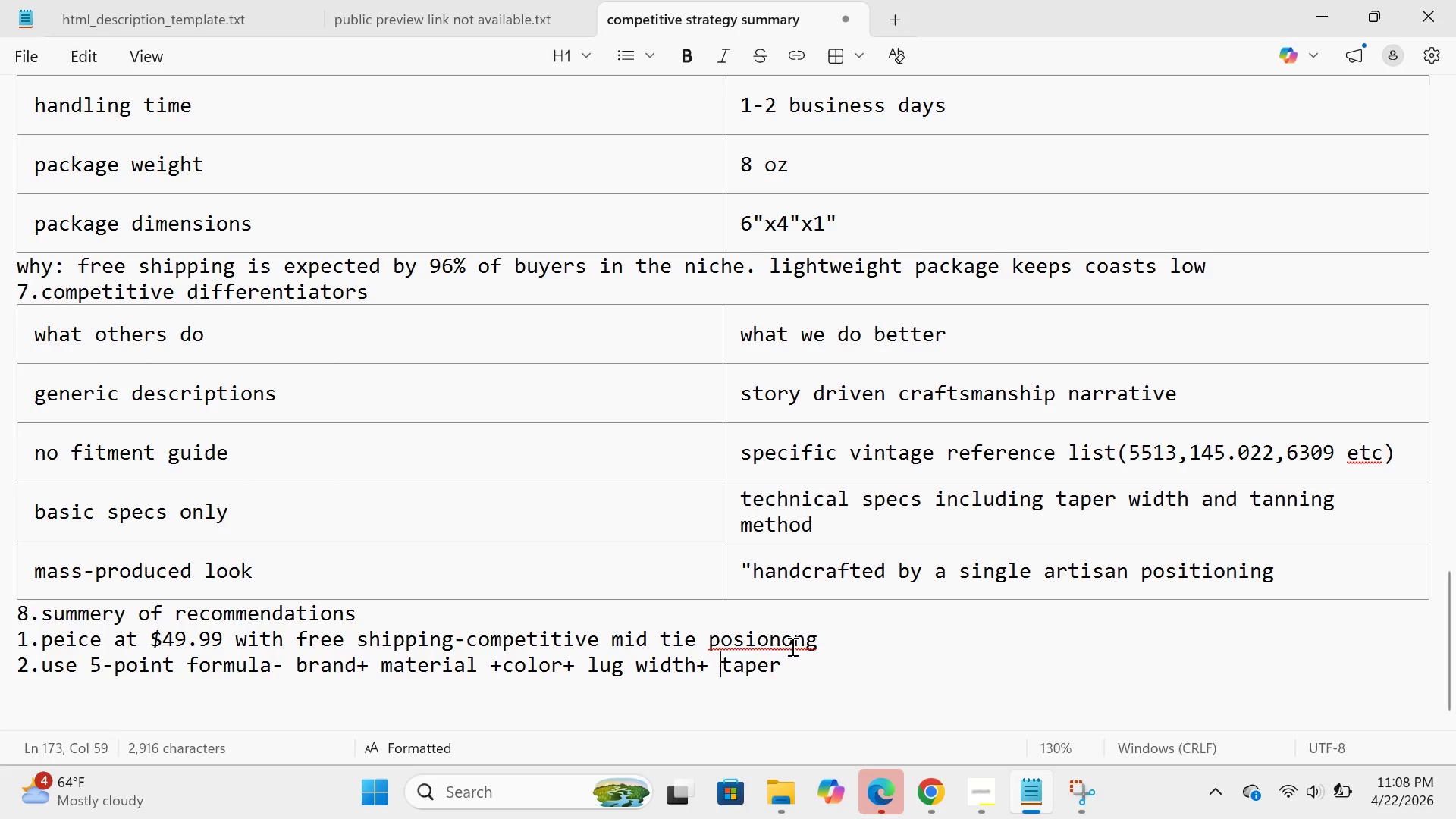 
wait(5.03)
 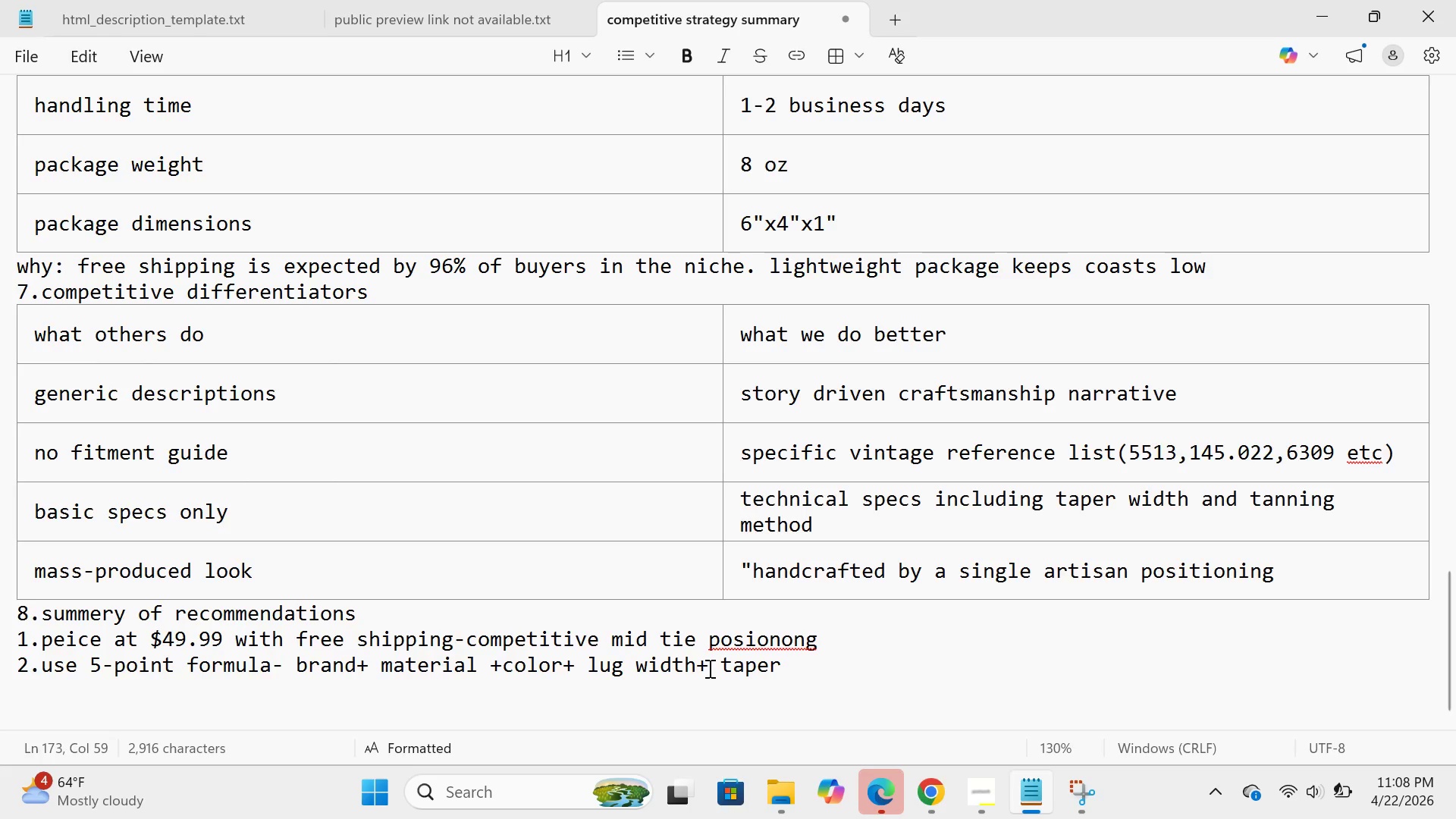 
left_click([753, 643])
 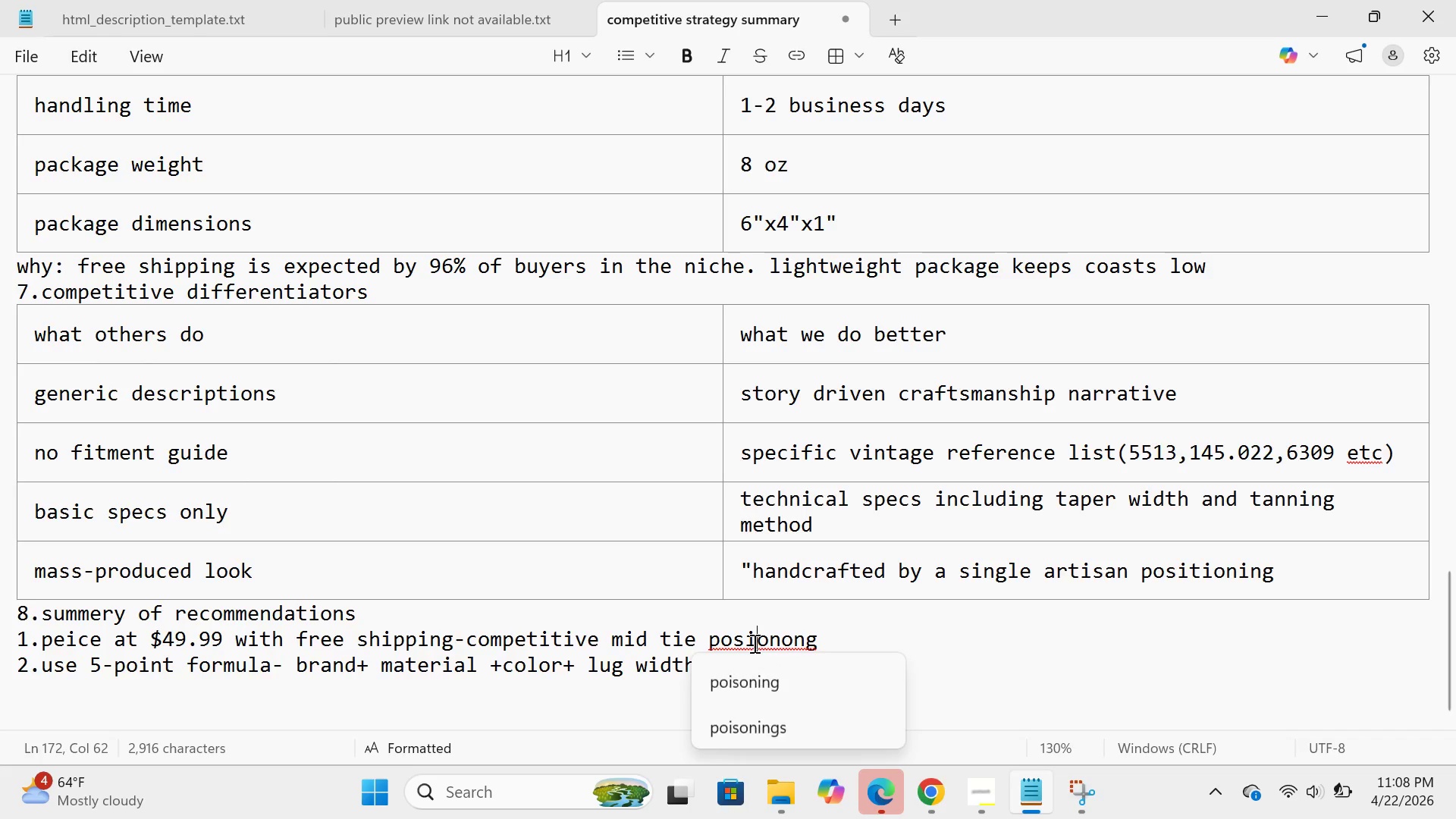 
type(ting)
 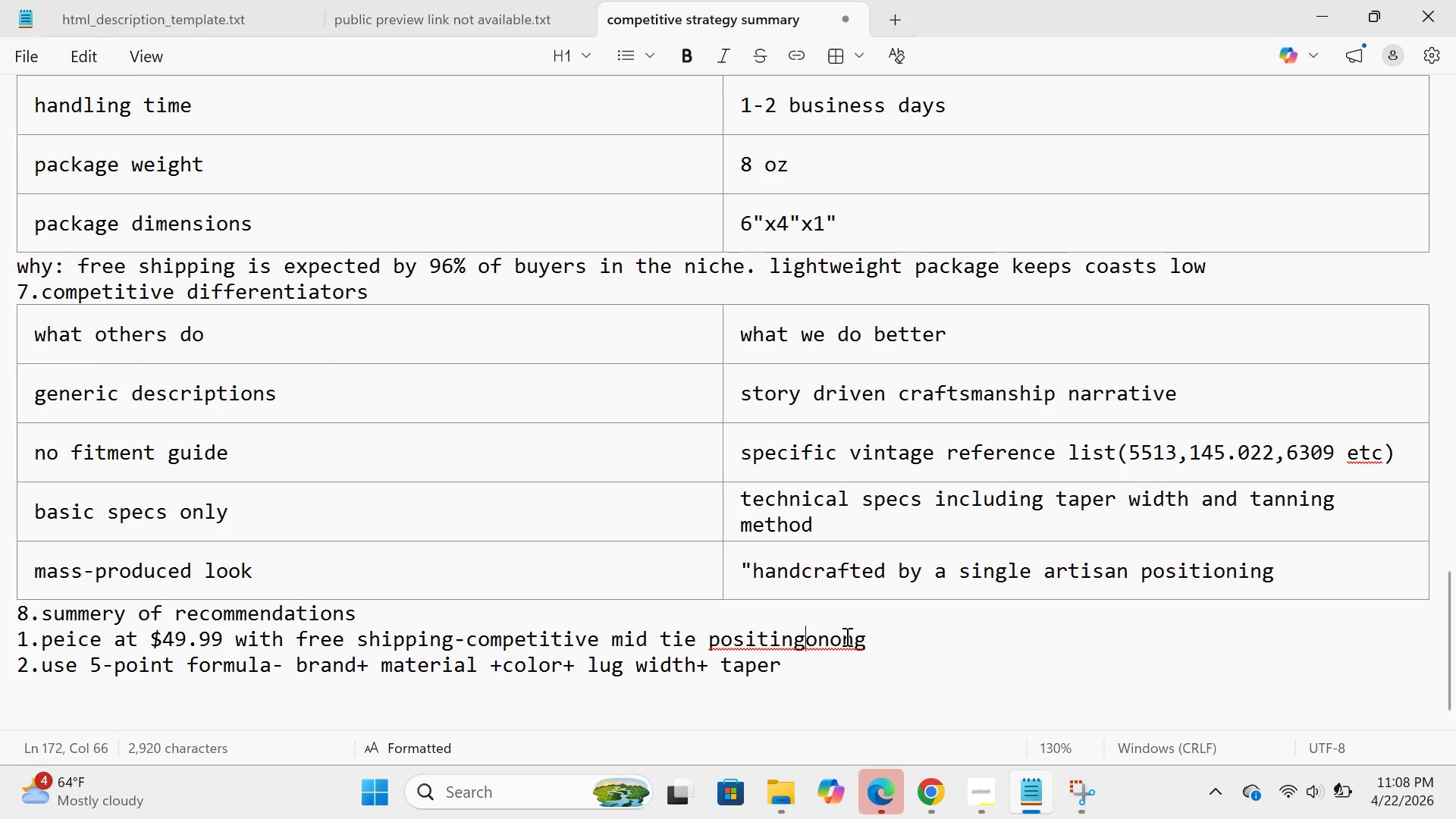 
left_click([883, 645])
 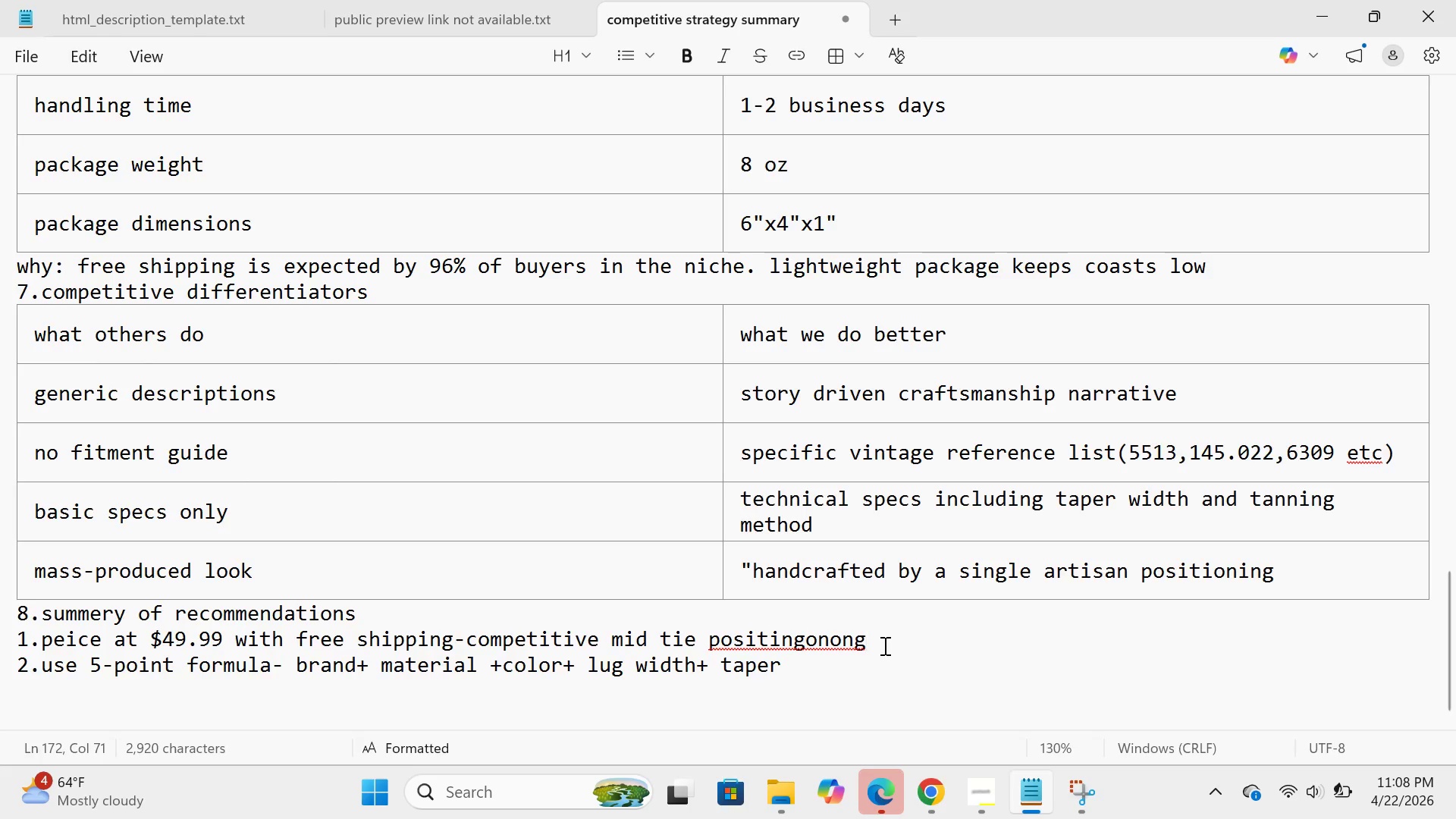 
key(Backspace)
 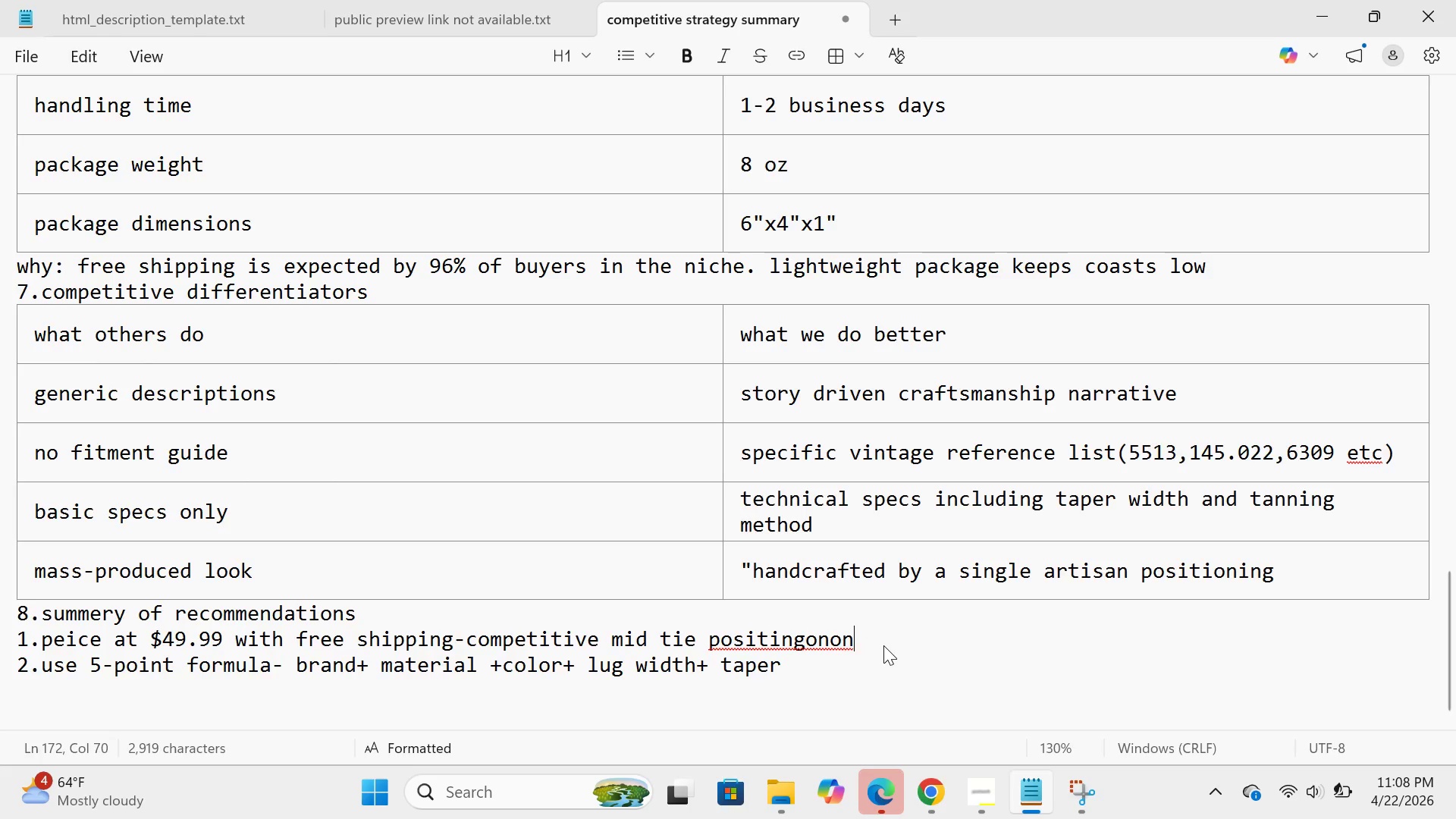 
key(Backspace)
 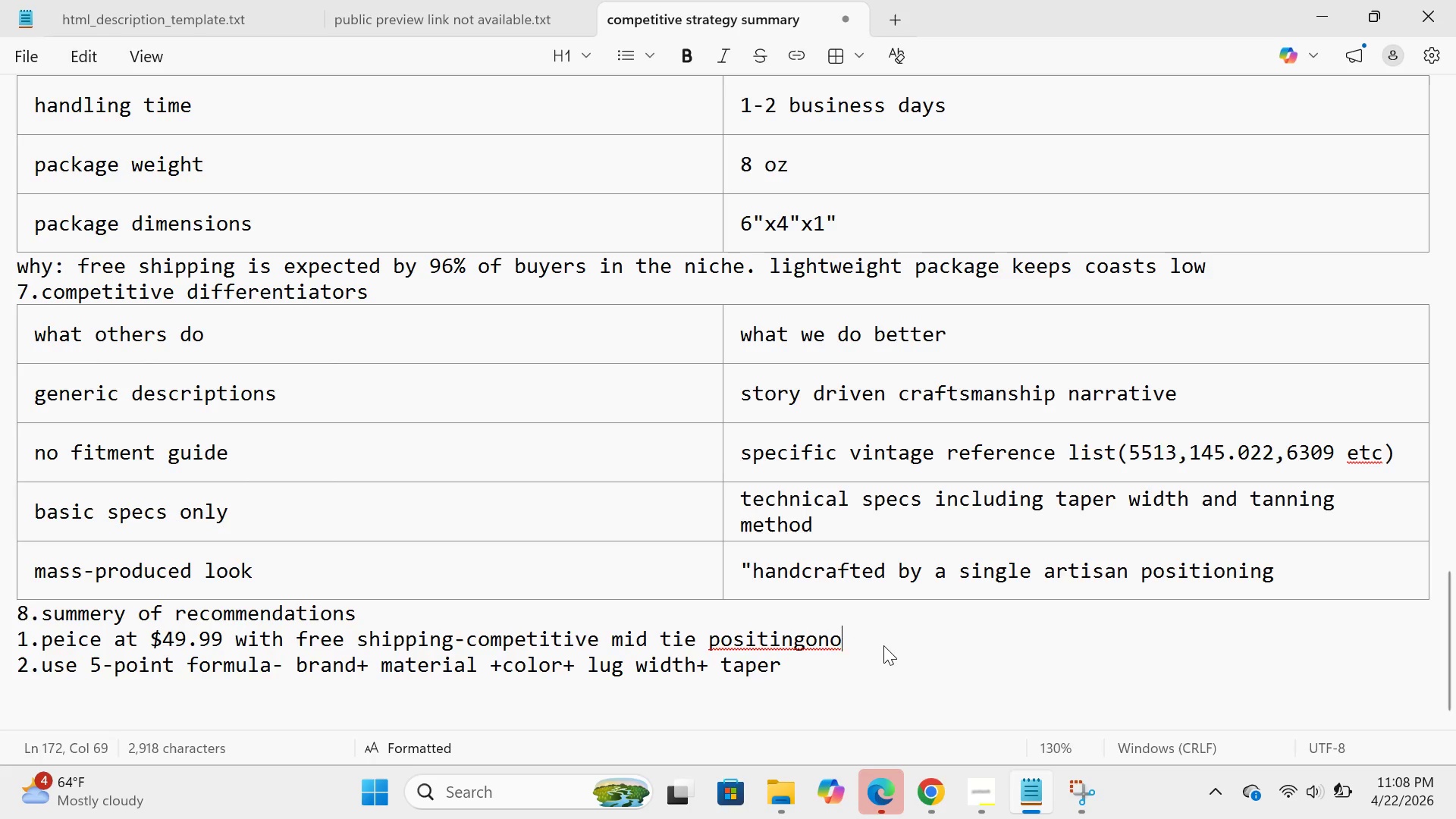 
key(Backspace)
 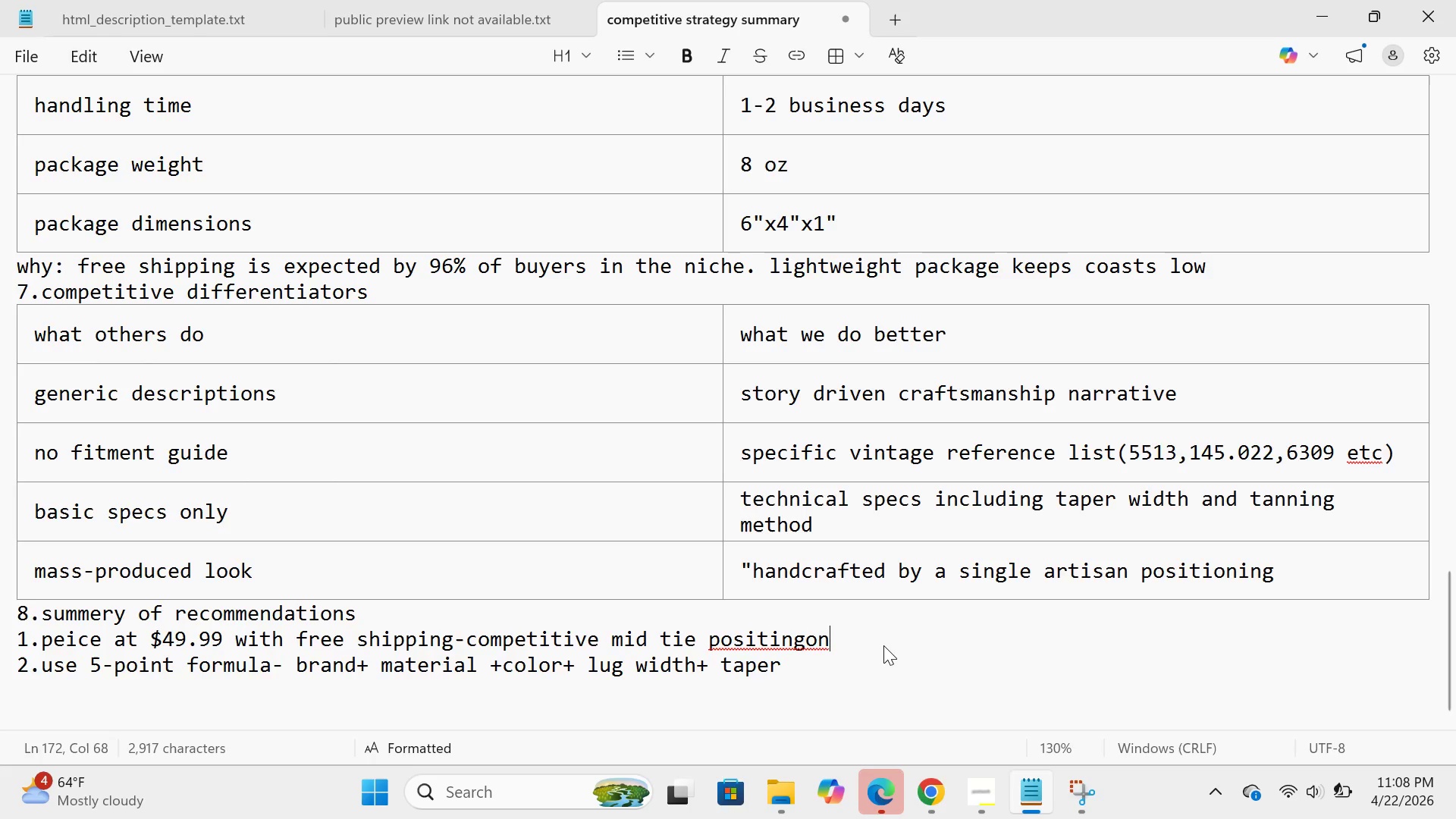 
key(Backspace)
 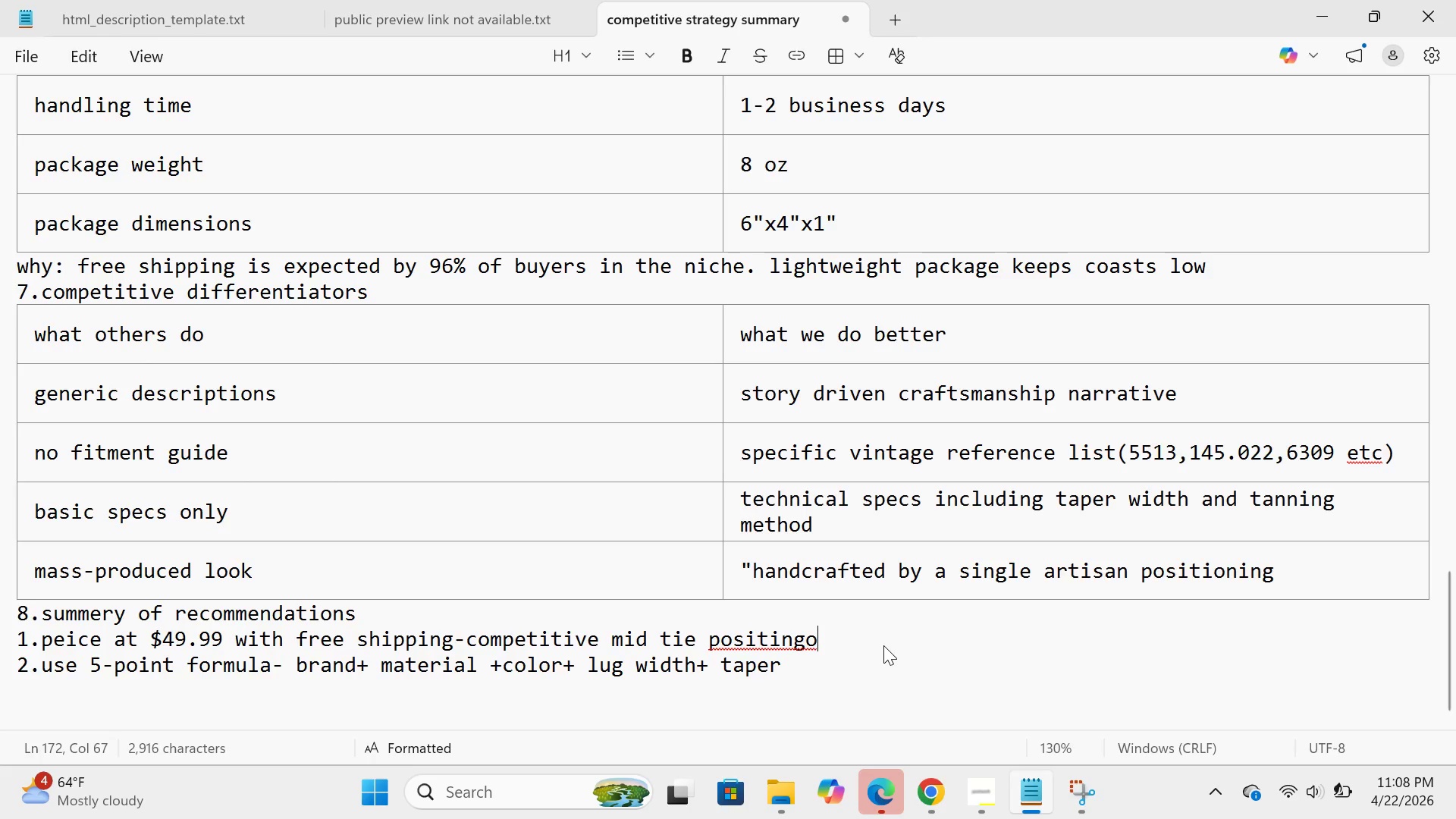 
key(Backspace)
 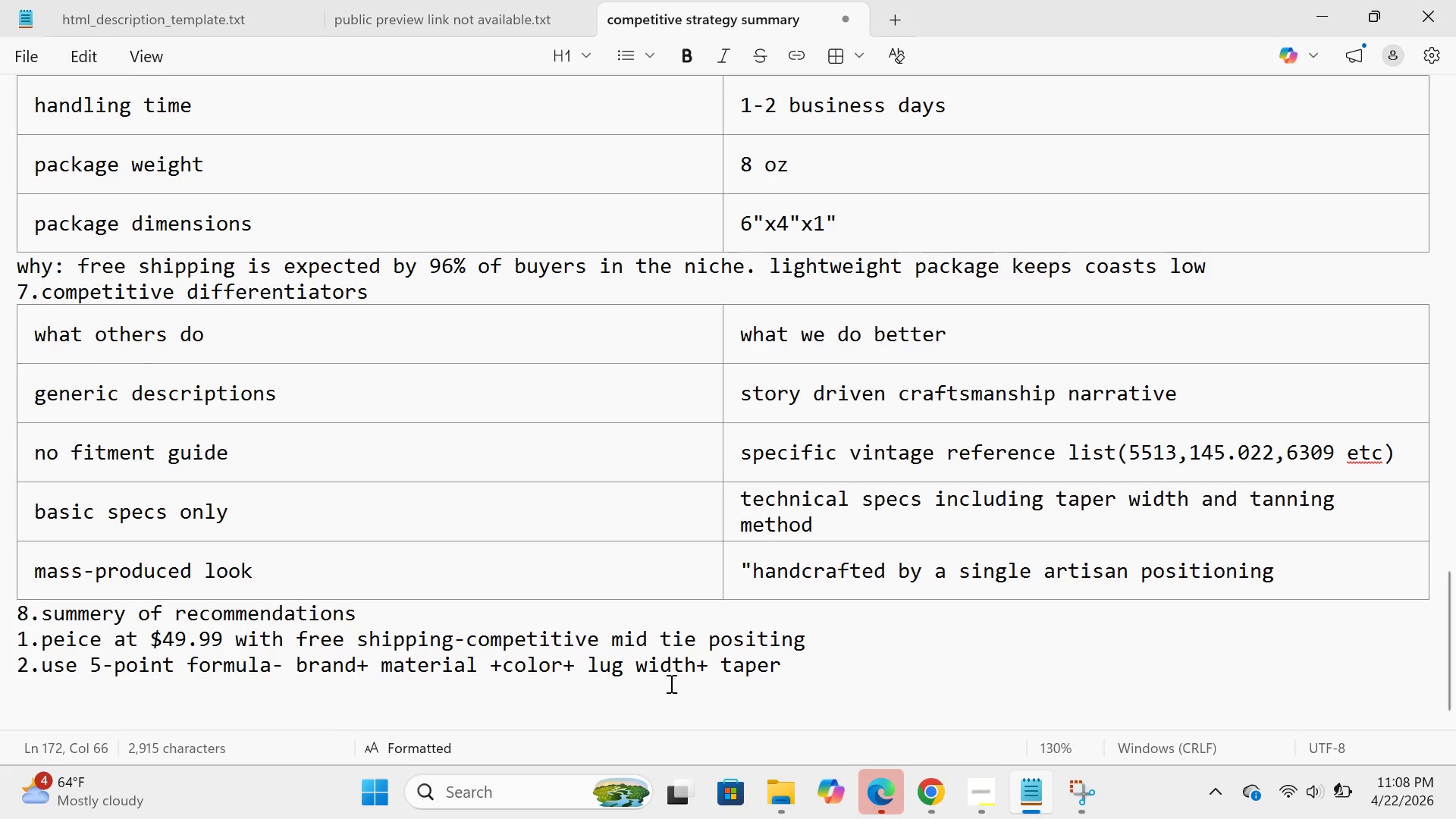 
left_click([819, 660])
 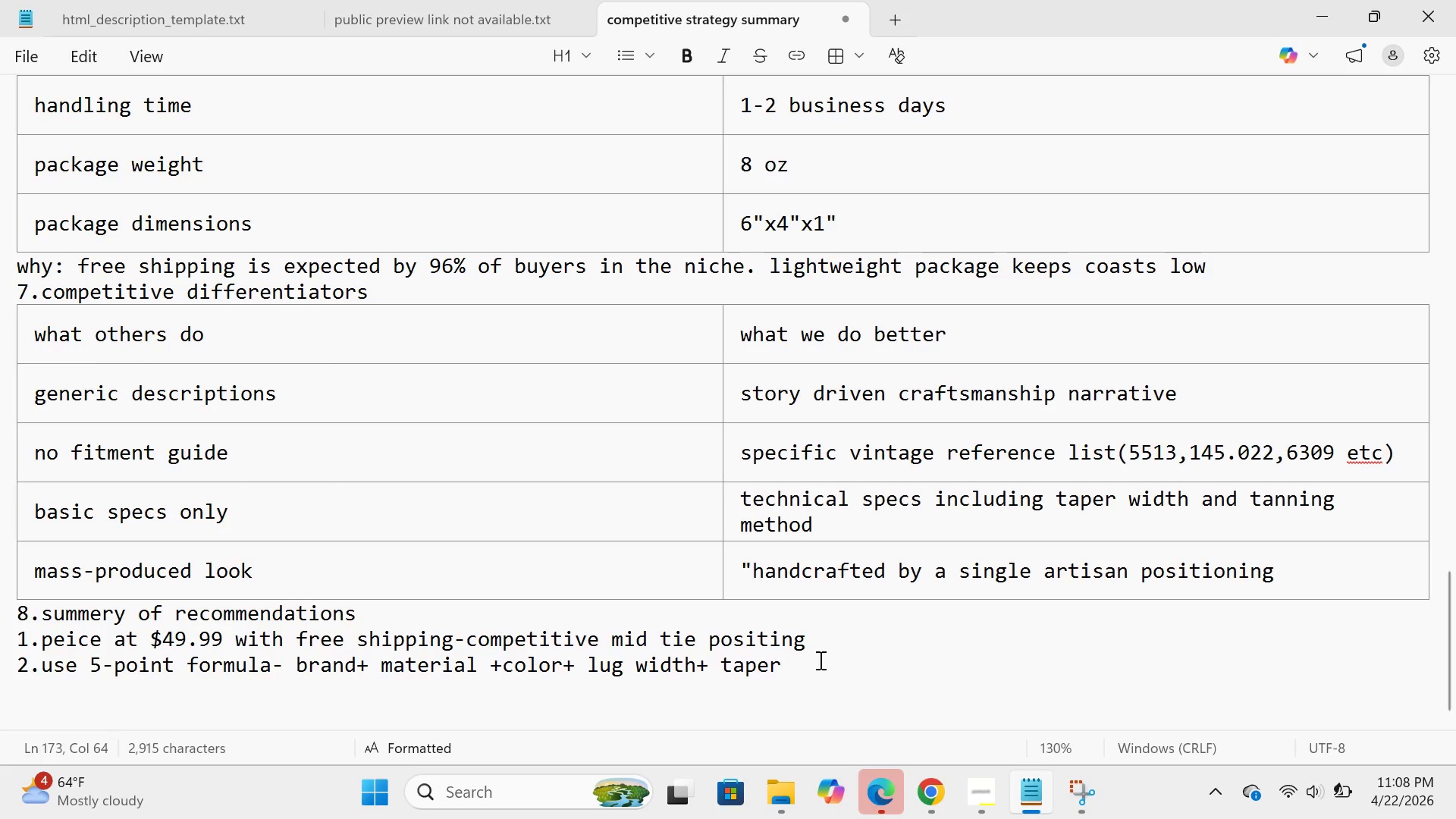 
type(3.incly)
key(Backspace)
type(ude 4+ custom item specifics-taper width,tanning method,spring bar cp)
key(Backspace)
type(omapata)
 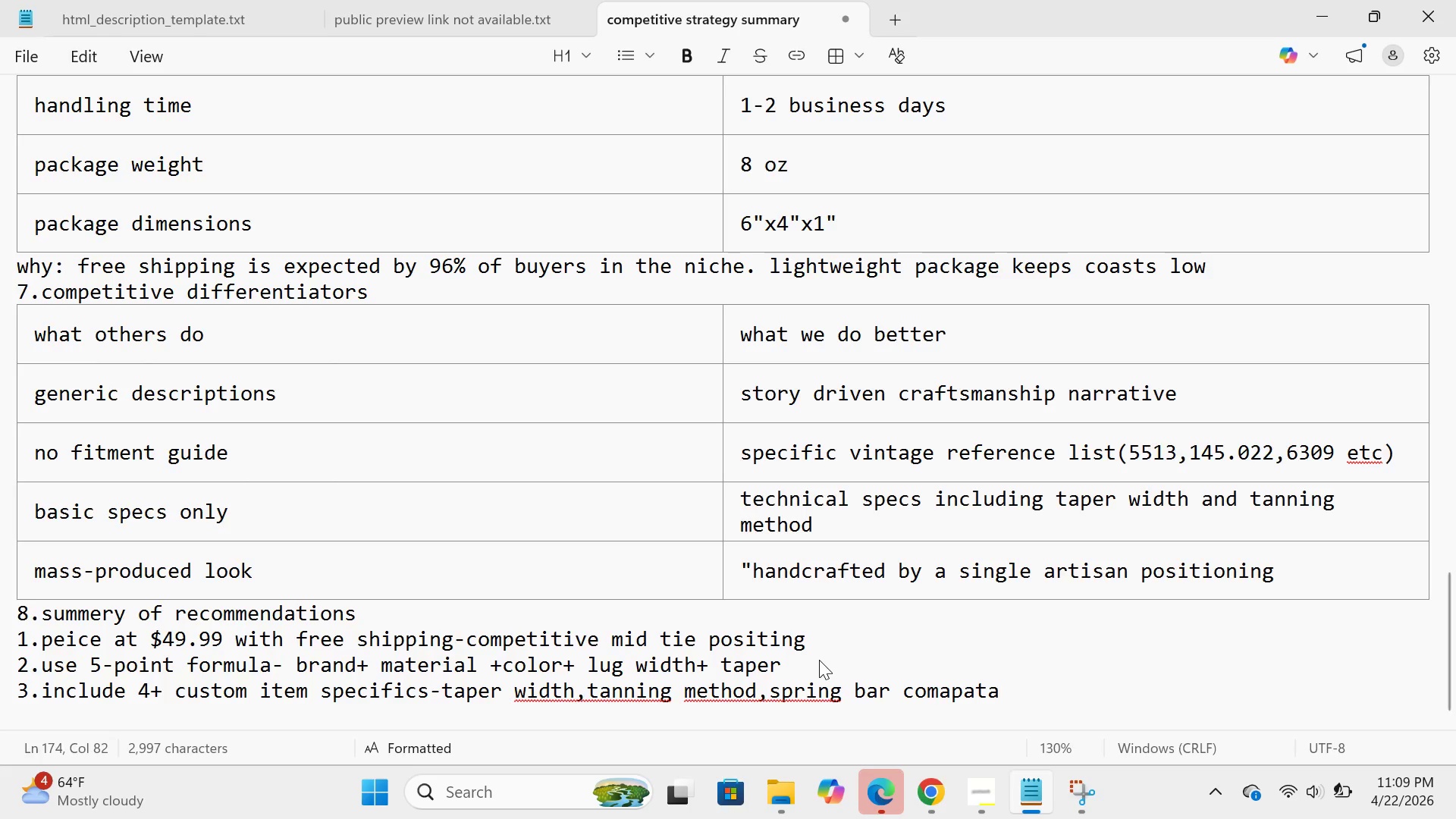 
type(tibility,vintage references)
 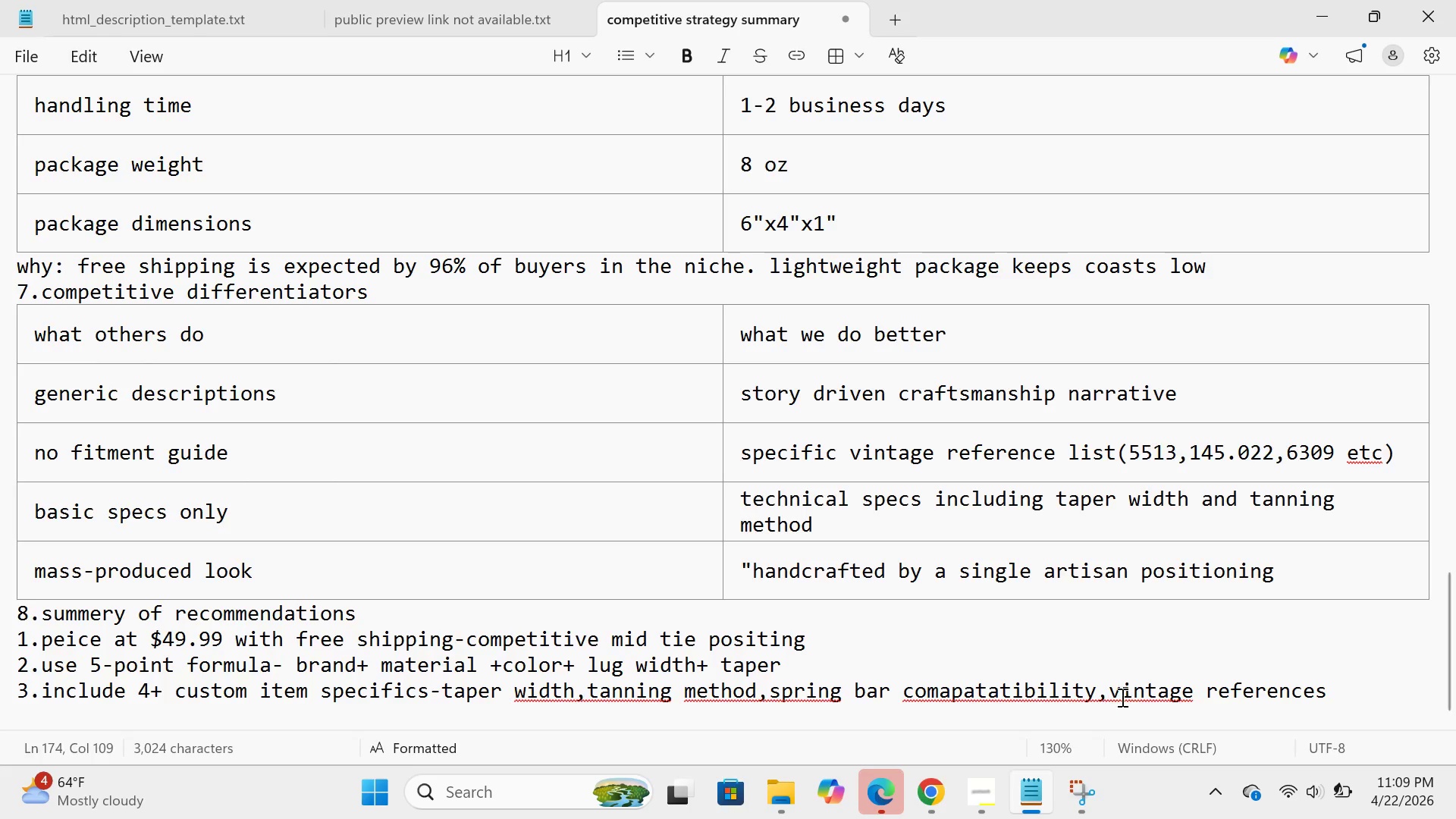 
left_click([1100, 697])
 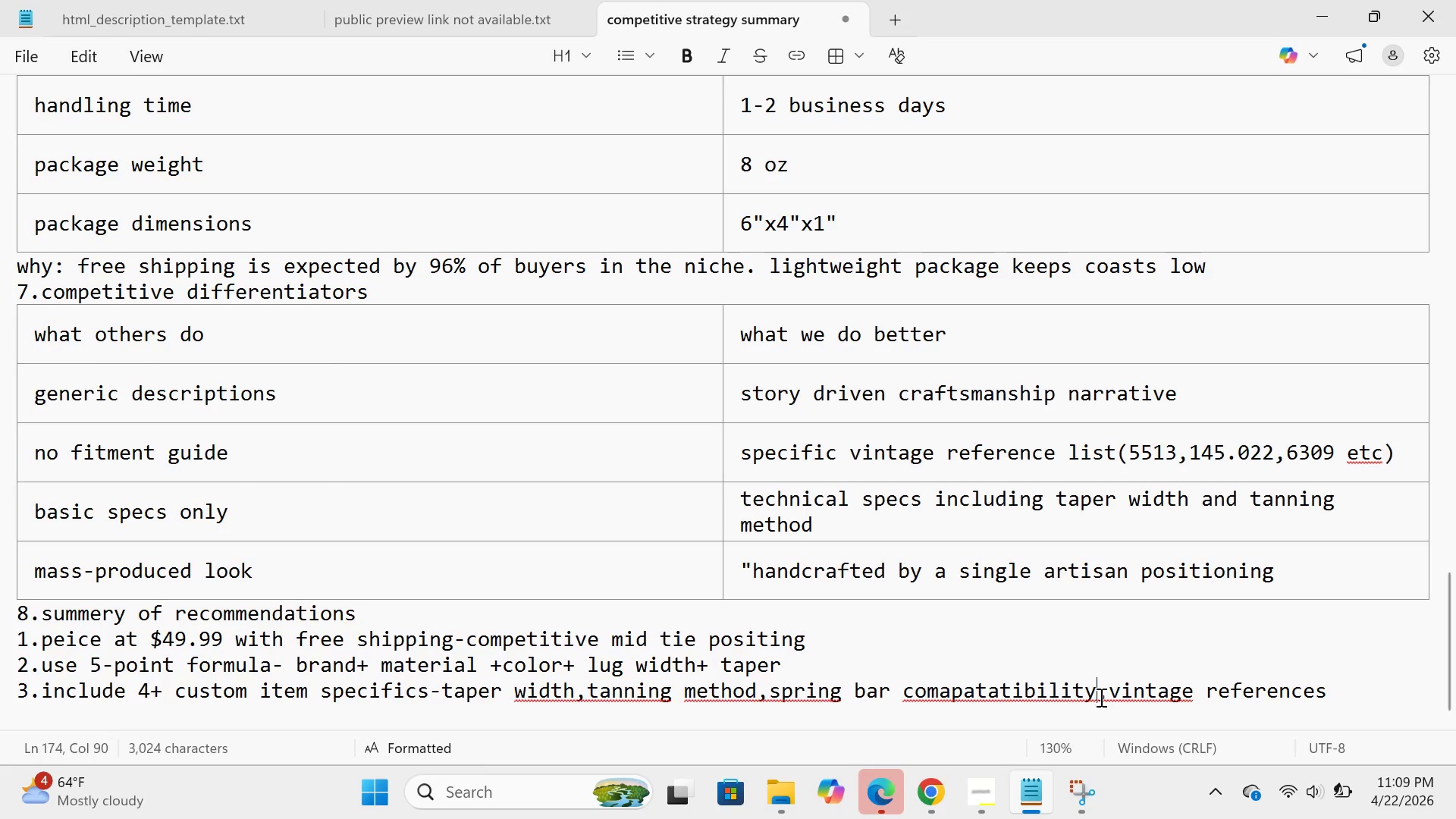 
key(Space)
 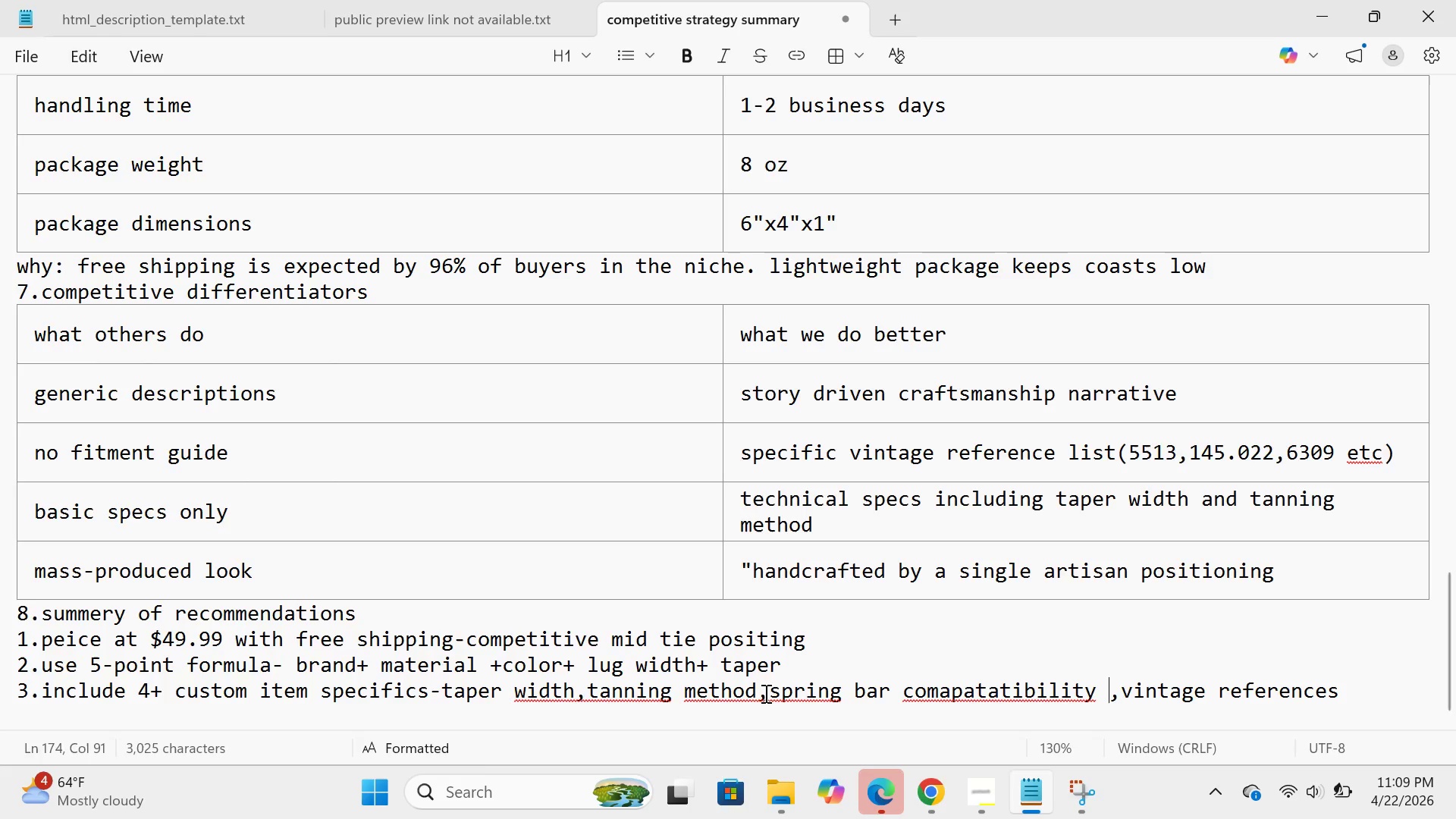 
left_click([758, 693])
 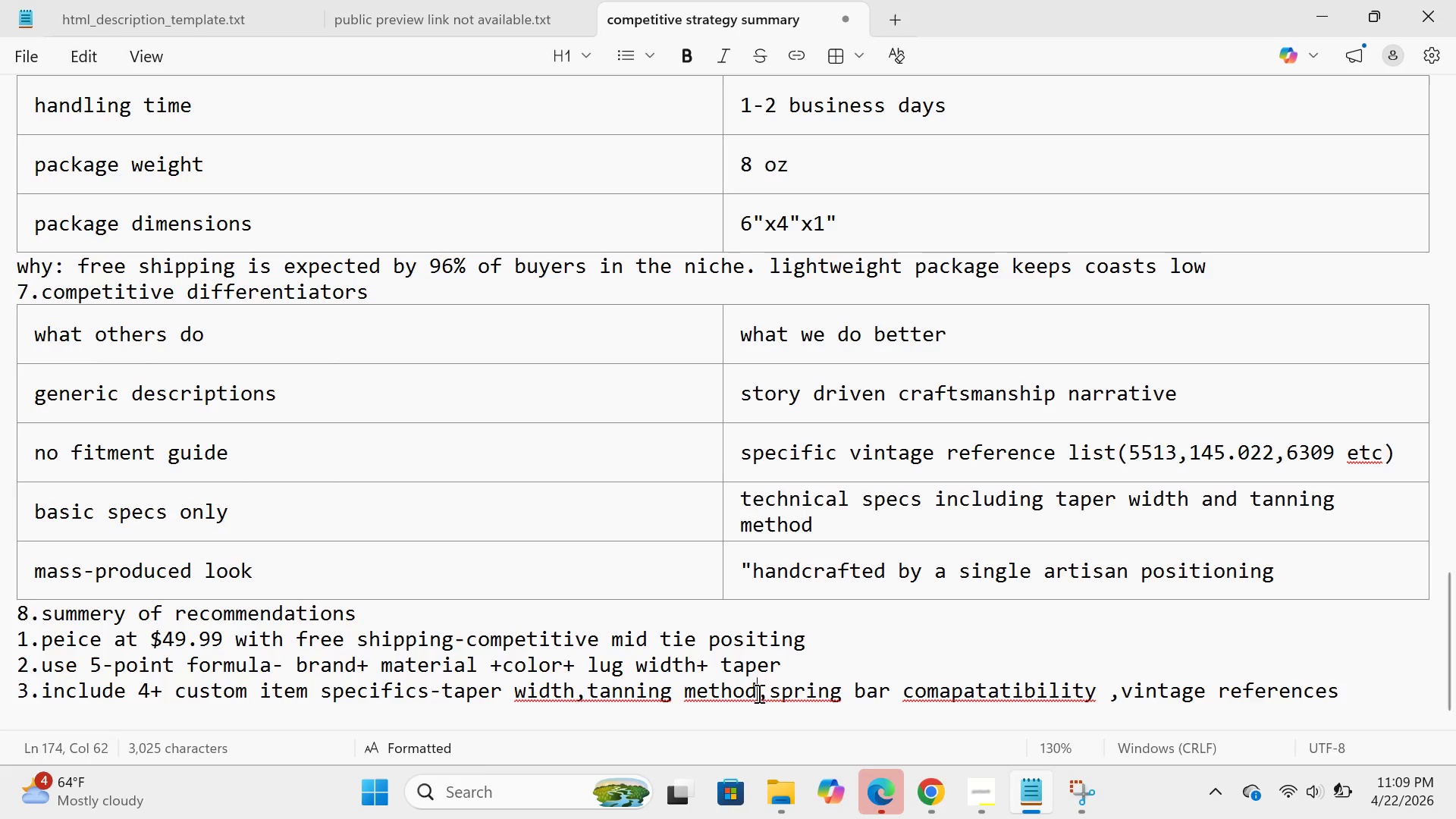 
key(Space)
 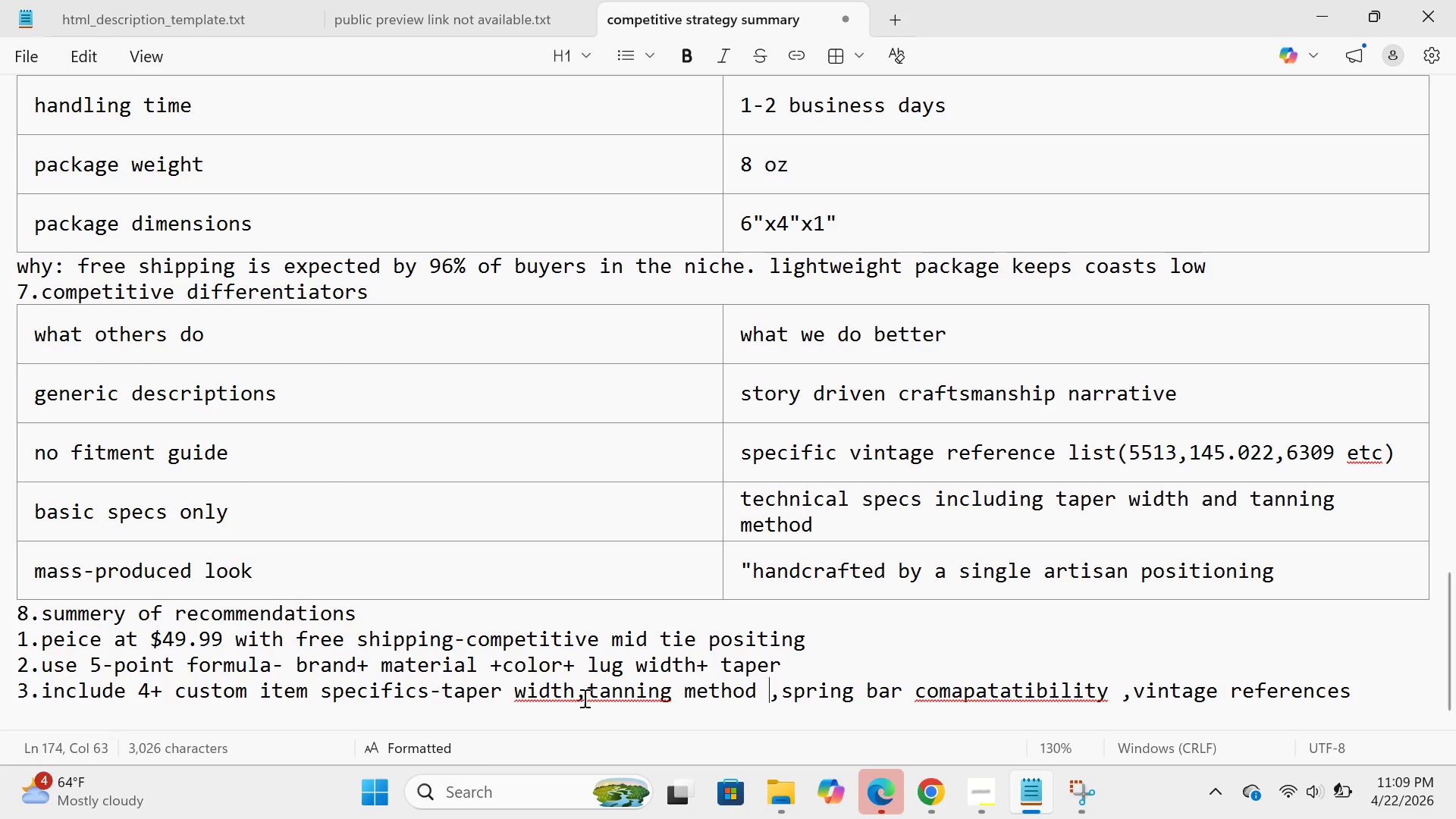 
left_click([584, 697])
 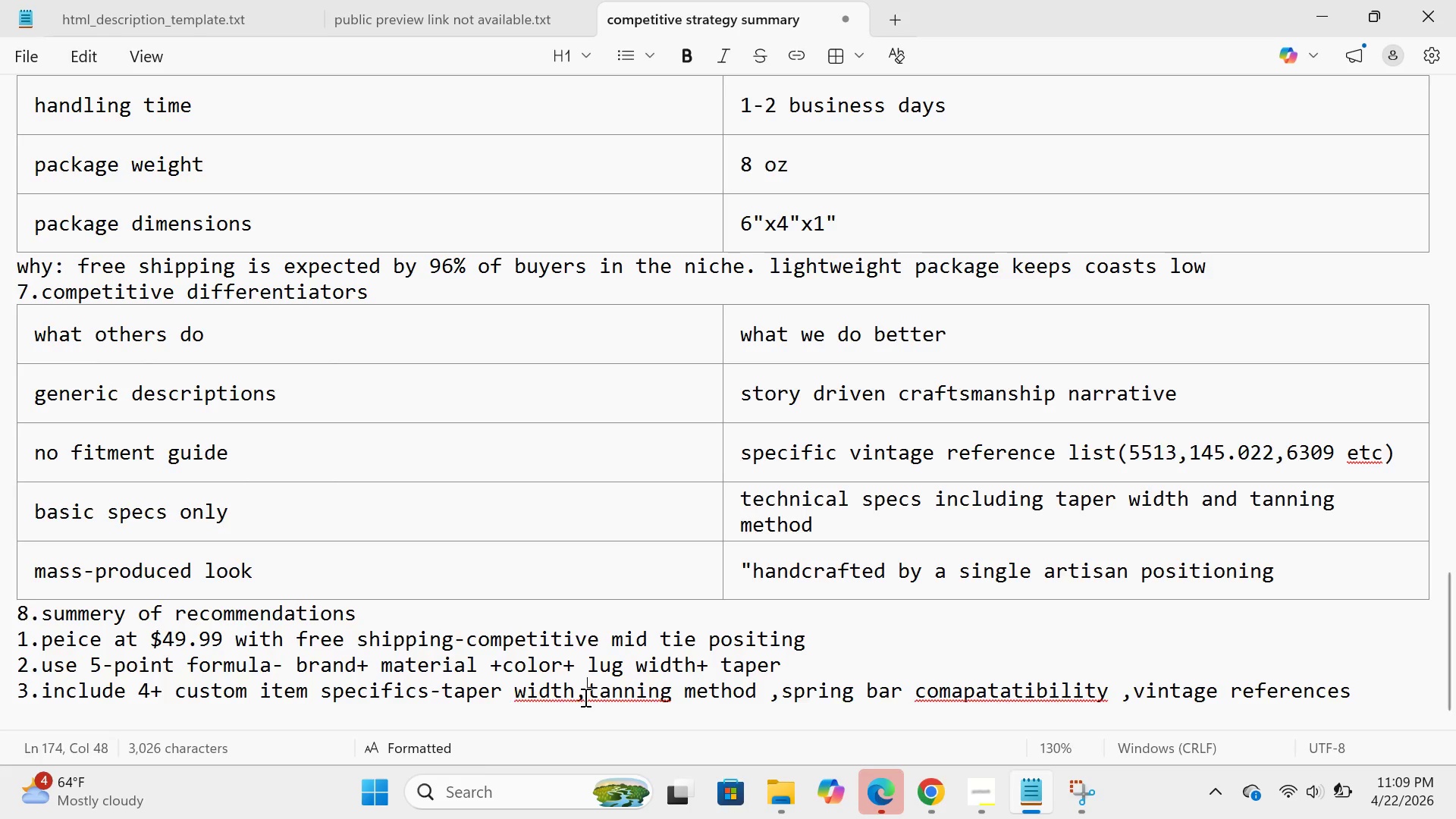 
key(Space)
 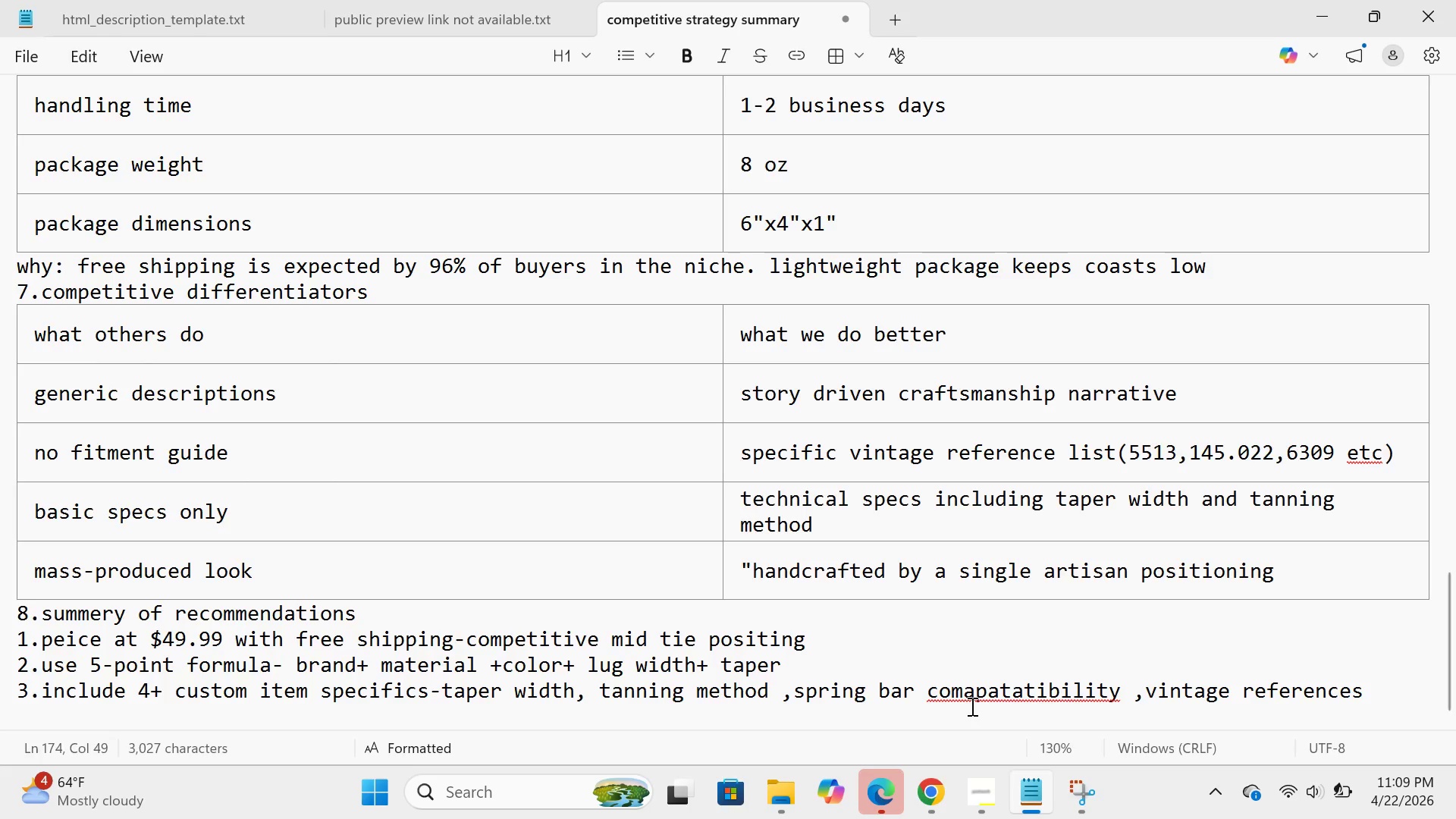 
wait(5.81)
 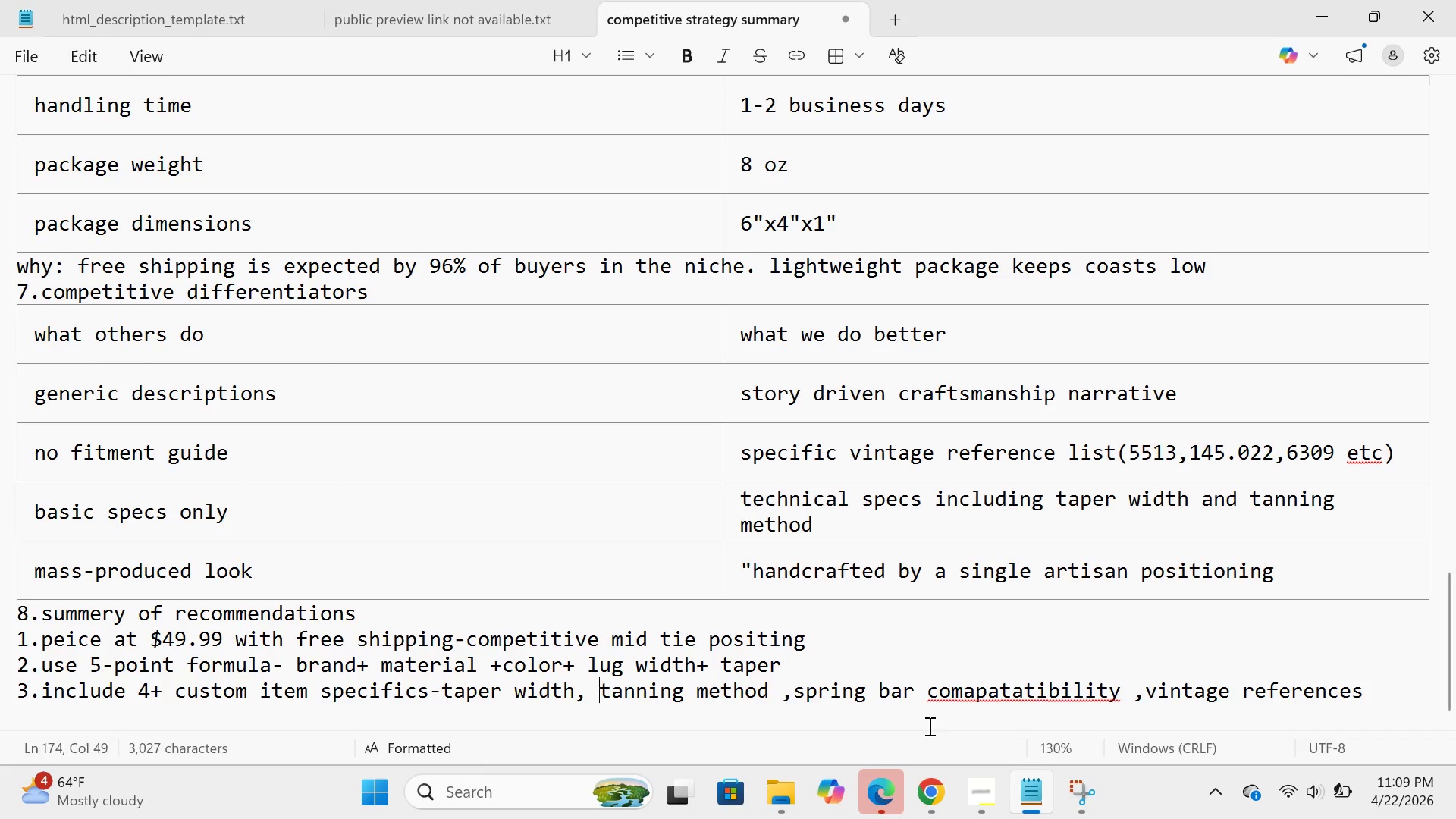 
left_click([979, 692])
 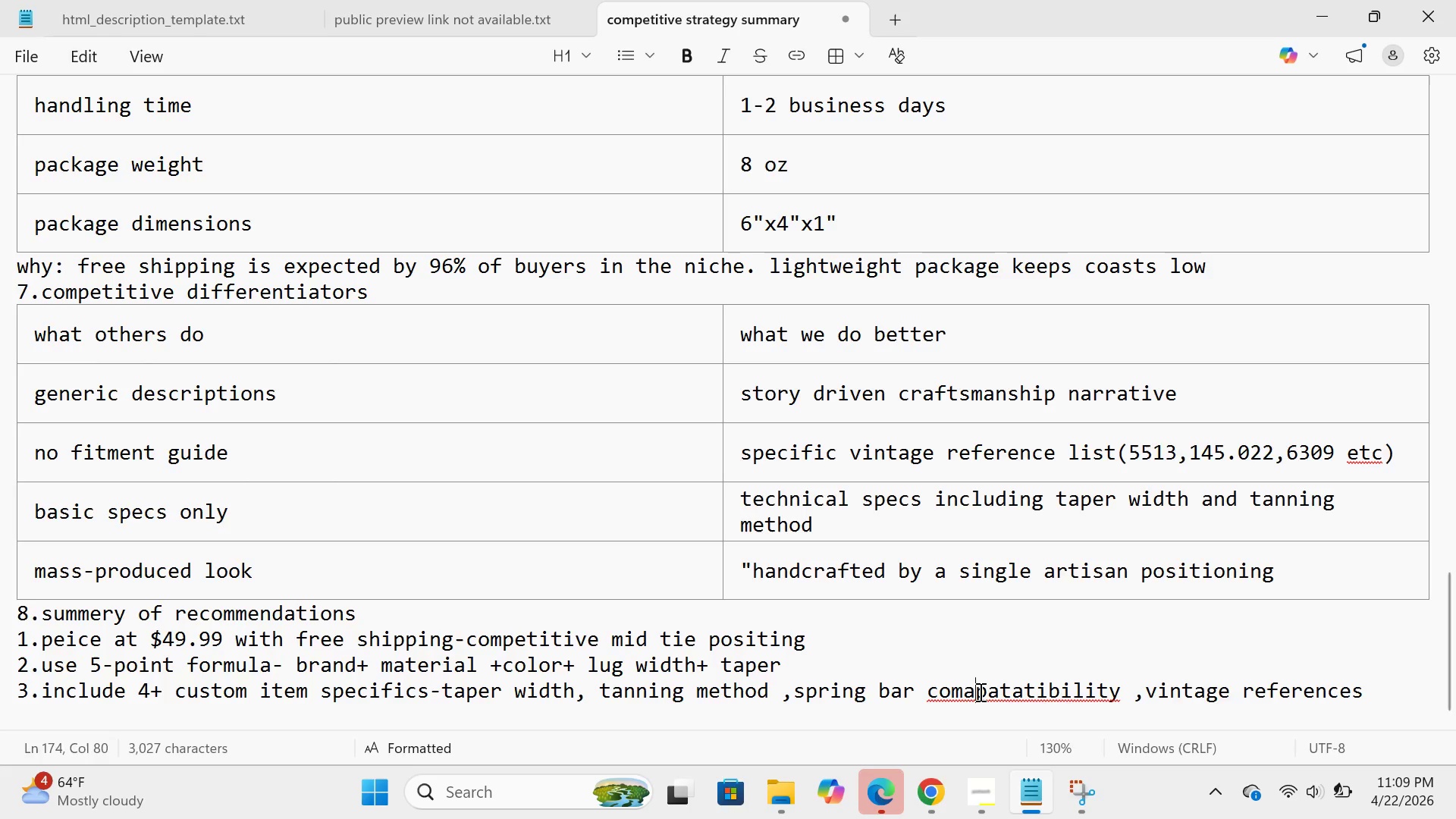 
key(Backspace)
 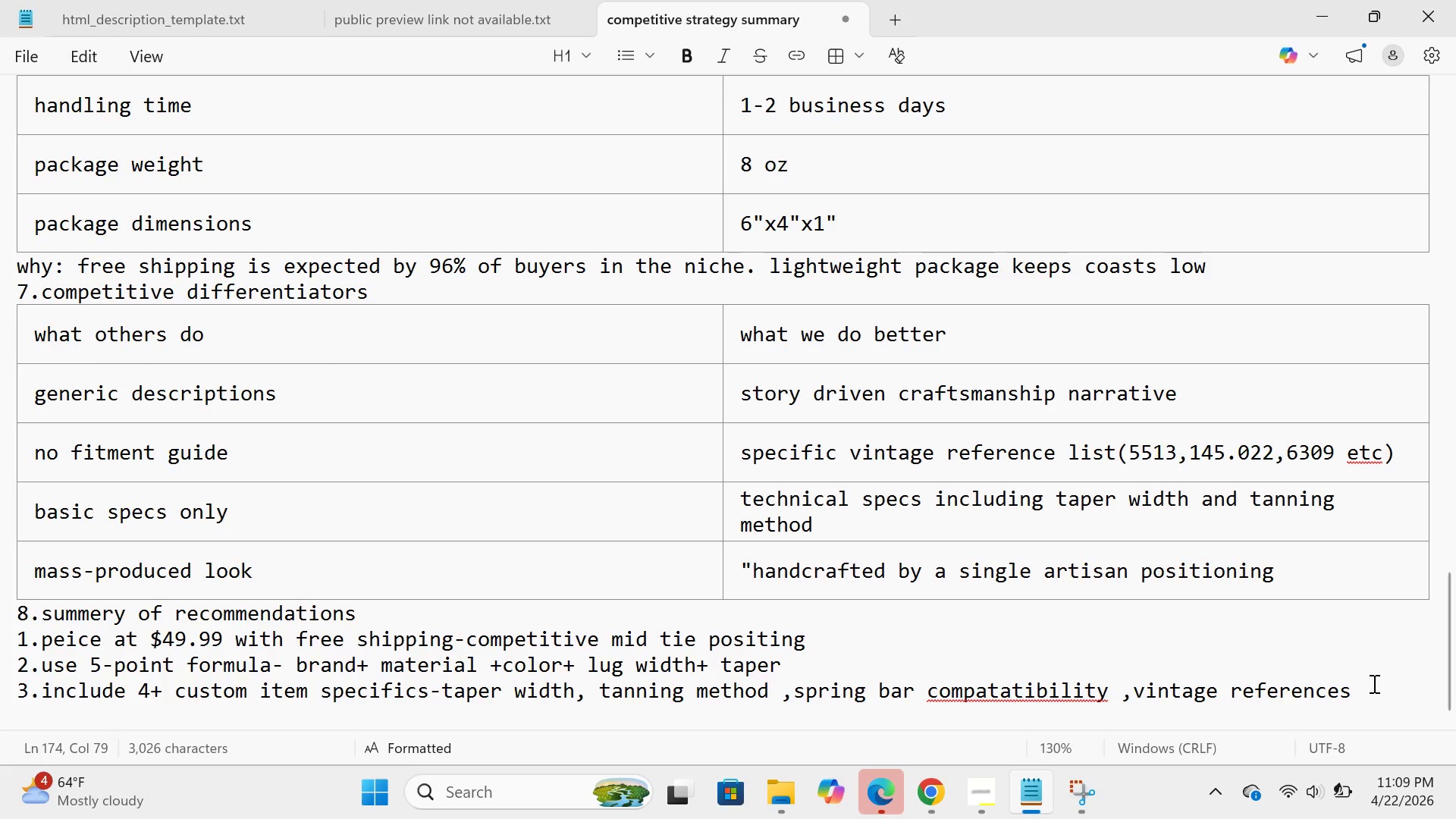 
left_click([1371, 683])
 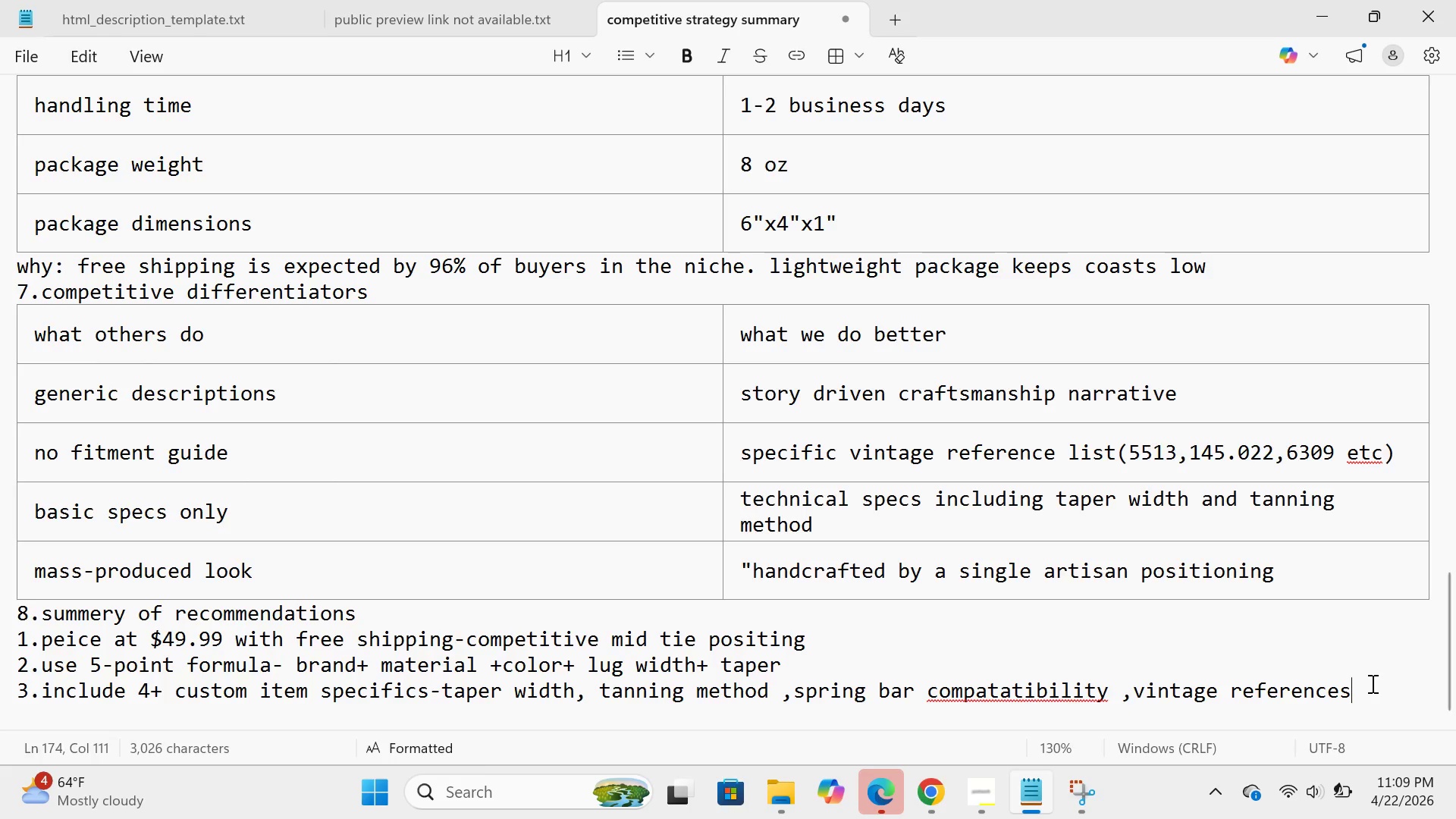 
key(Enter)
 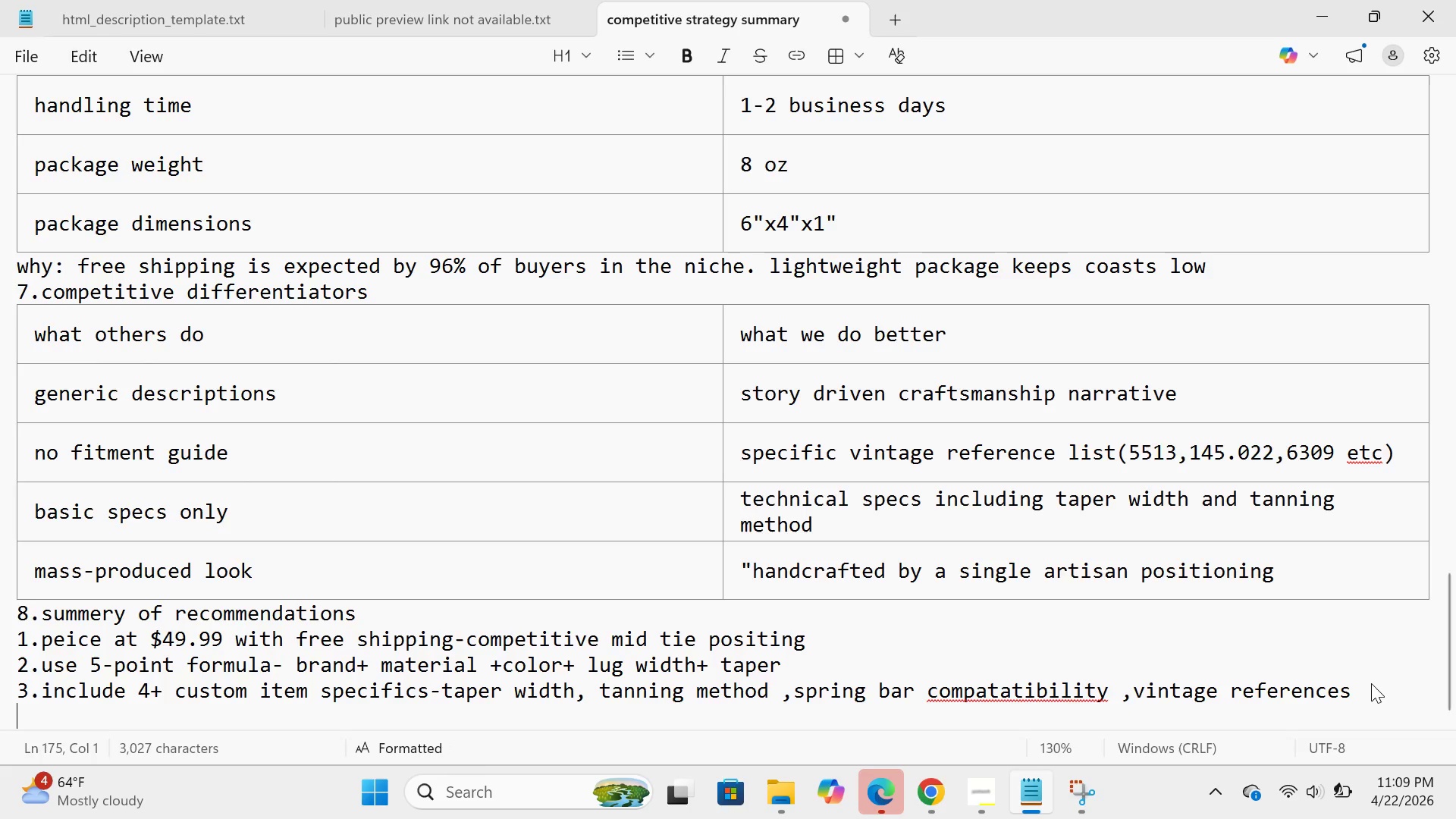 
type(4.add fitment guide-so)
key(Backspace)
type(pecia)
key(Backspace)
type(ific model numbers build buyer confidence)
 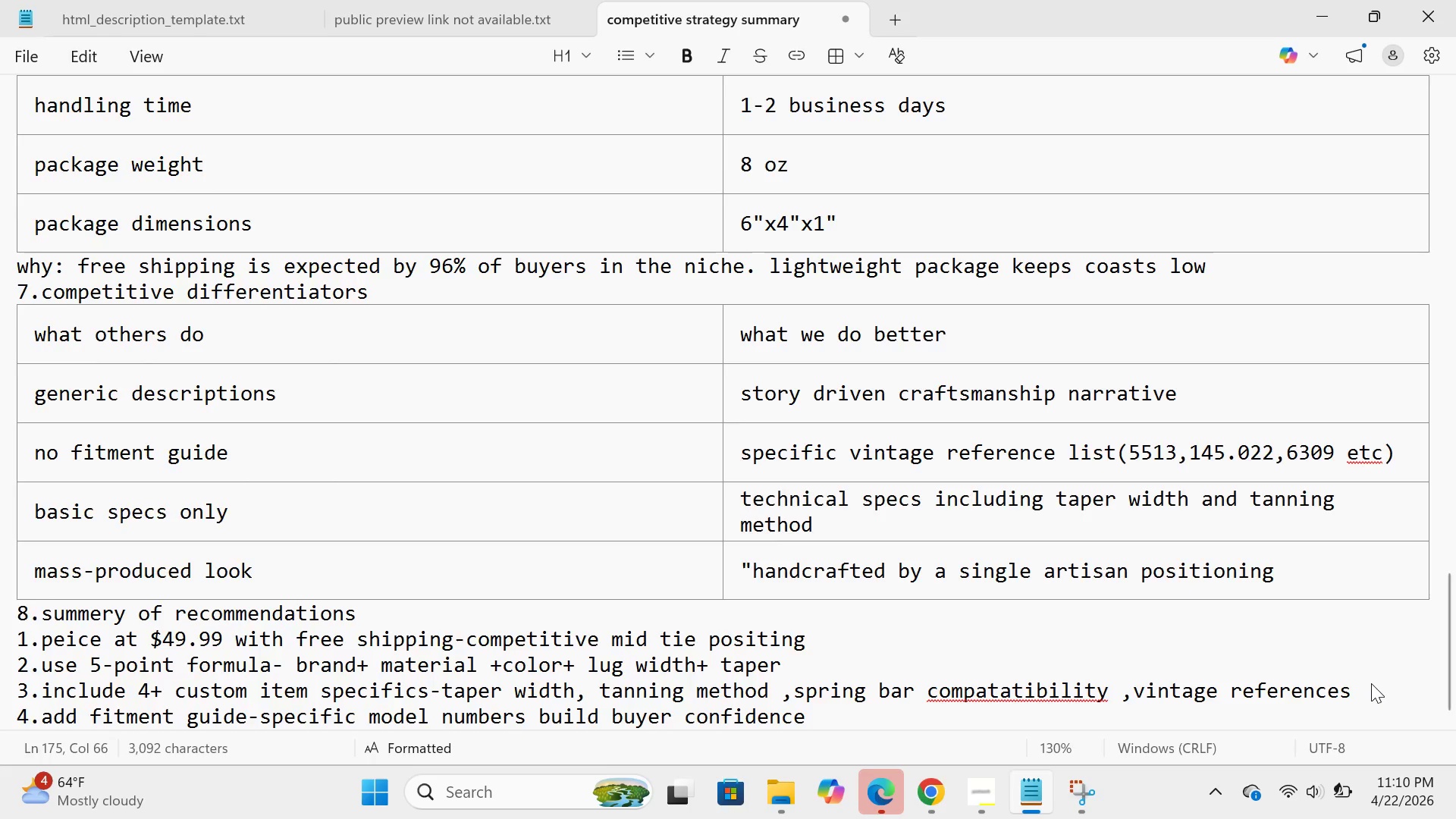 
key(Enter)
 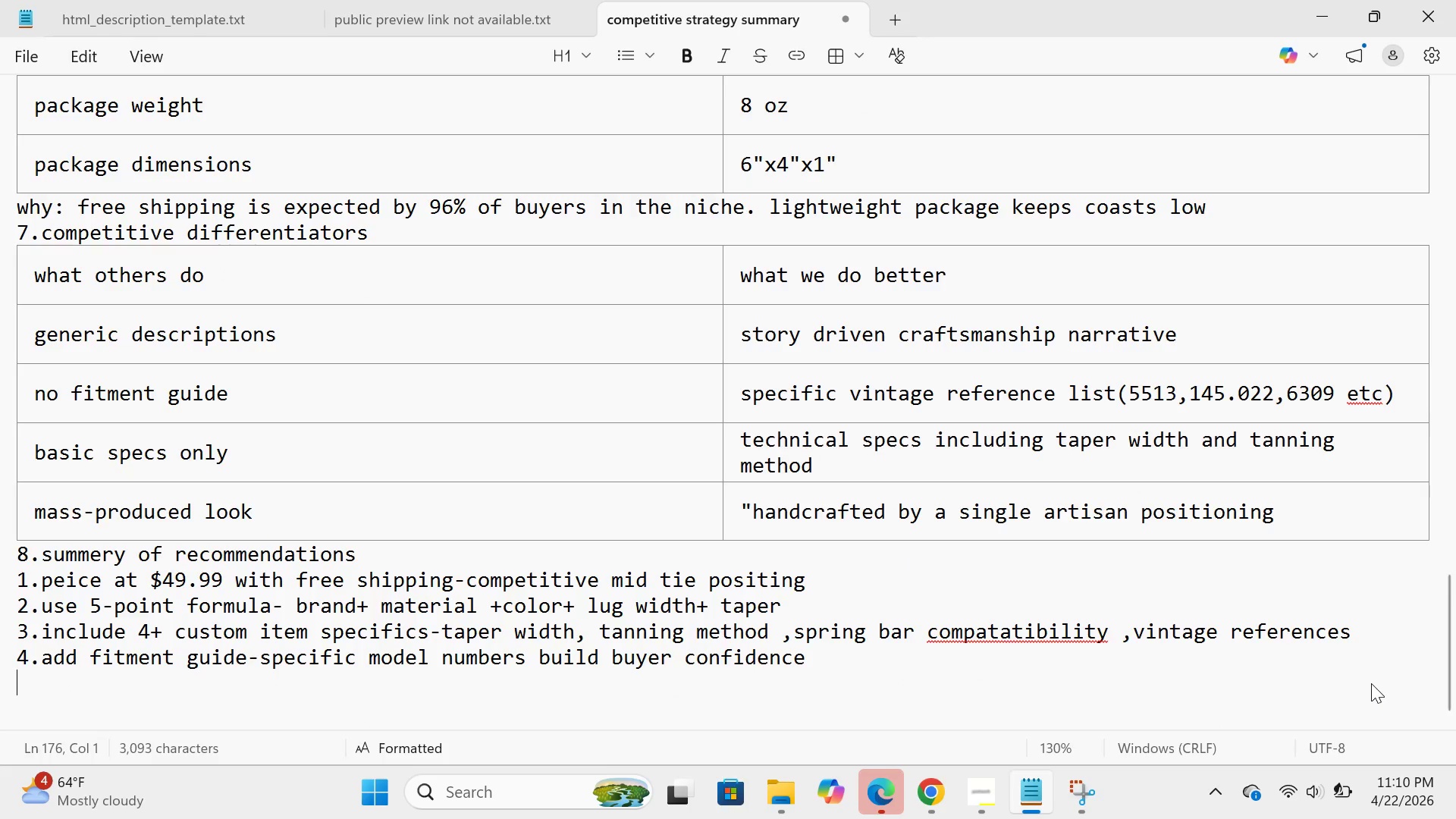 
type(5.free ssg)
key(Backspace)
key(Backspace)
type(hipping=)
key(Backspace)
type(-matches top sellers")
key(Backspace)
type('expextations)
 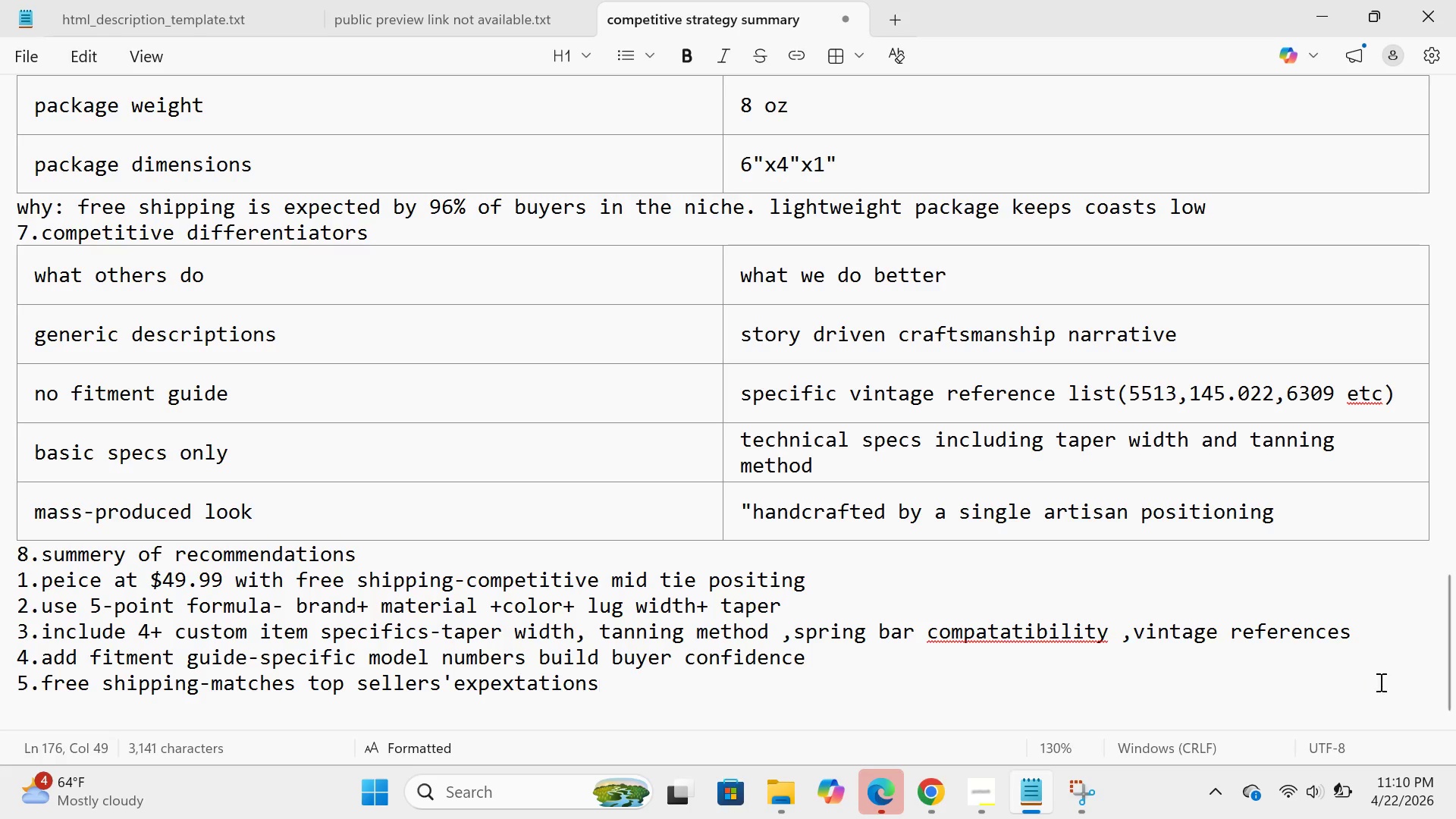 
wait(8.61)
 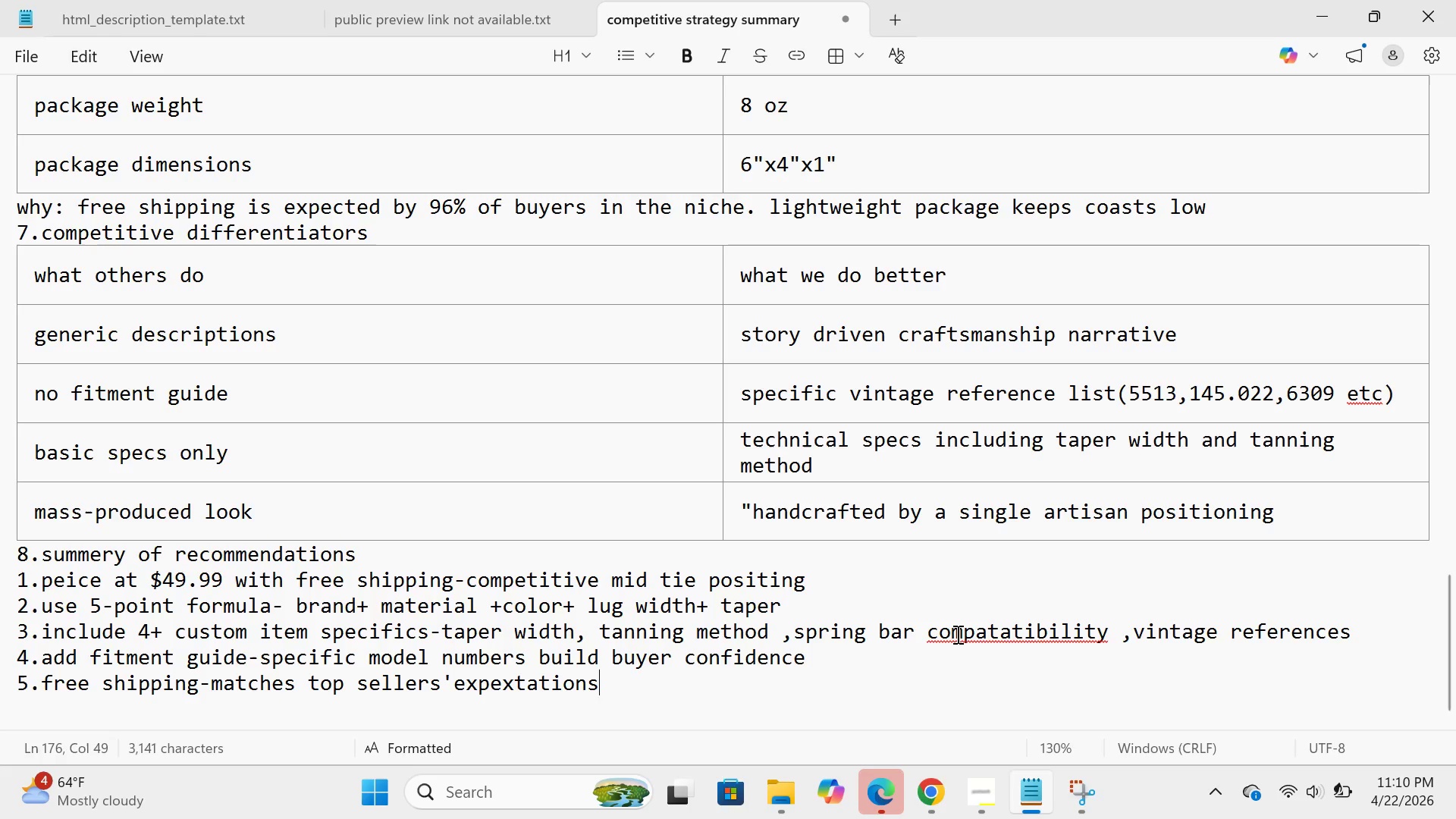 
left_click([989, 635])
 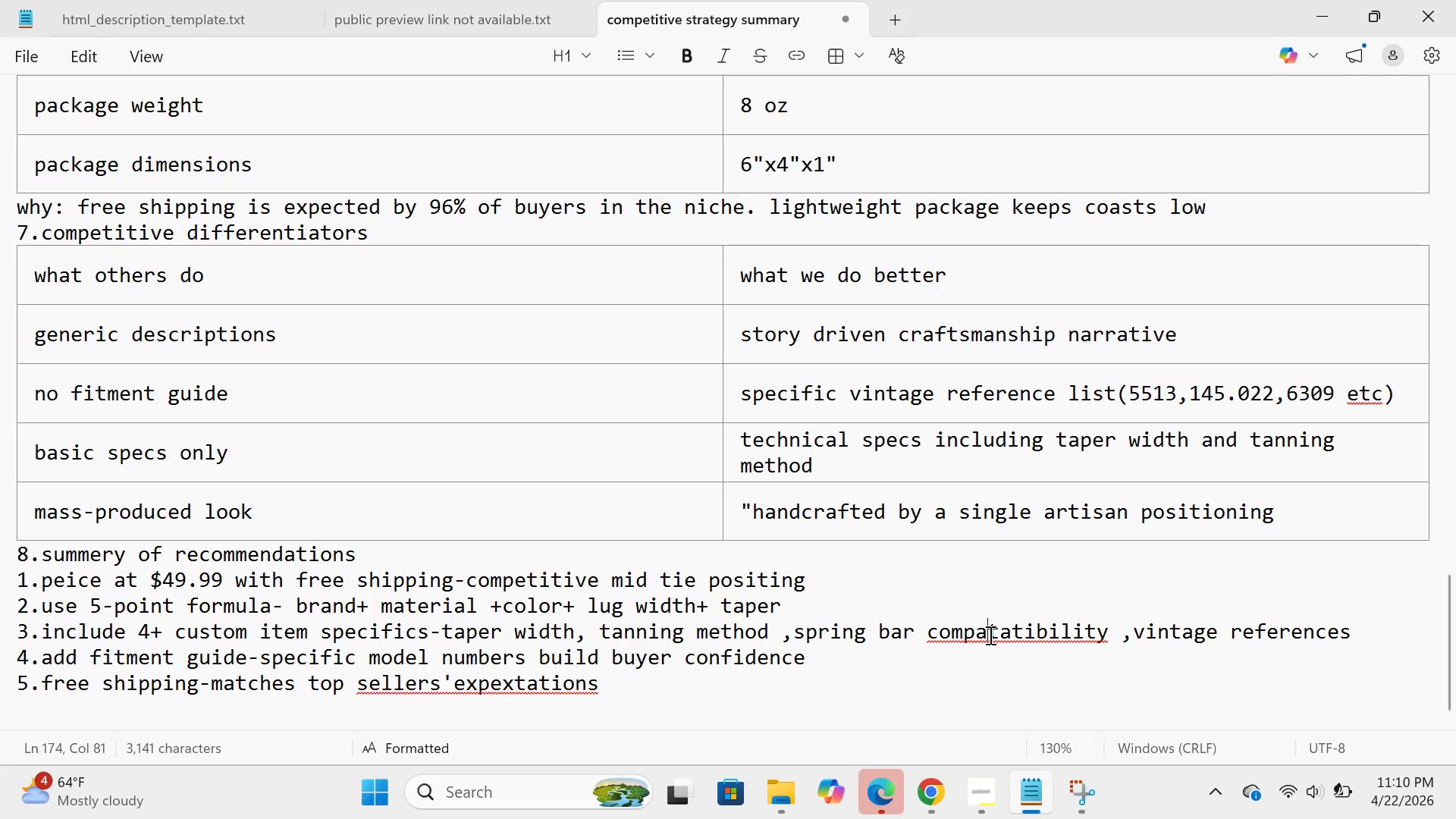 
key(Backspace)
 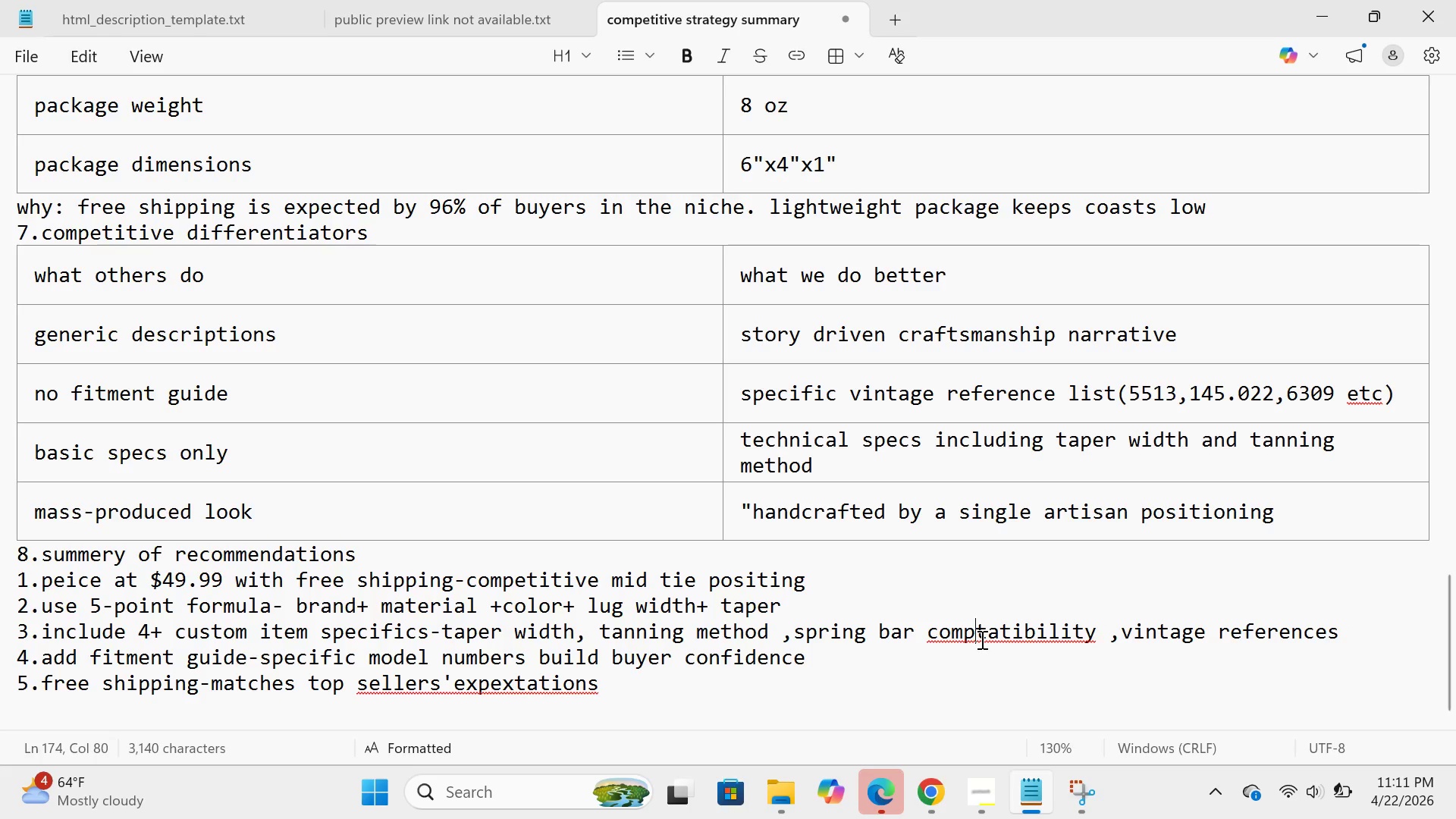 
wait(6.62)
 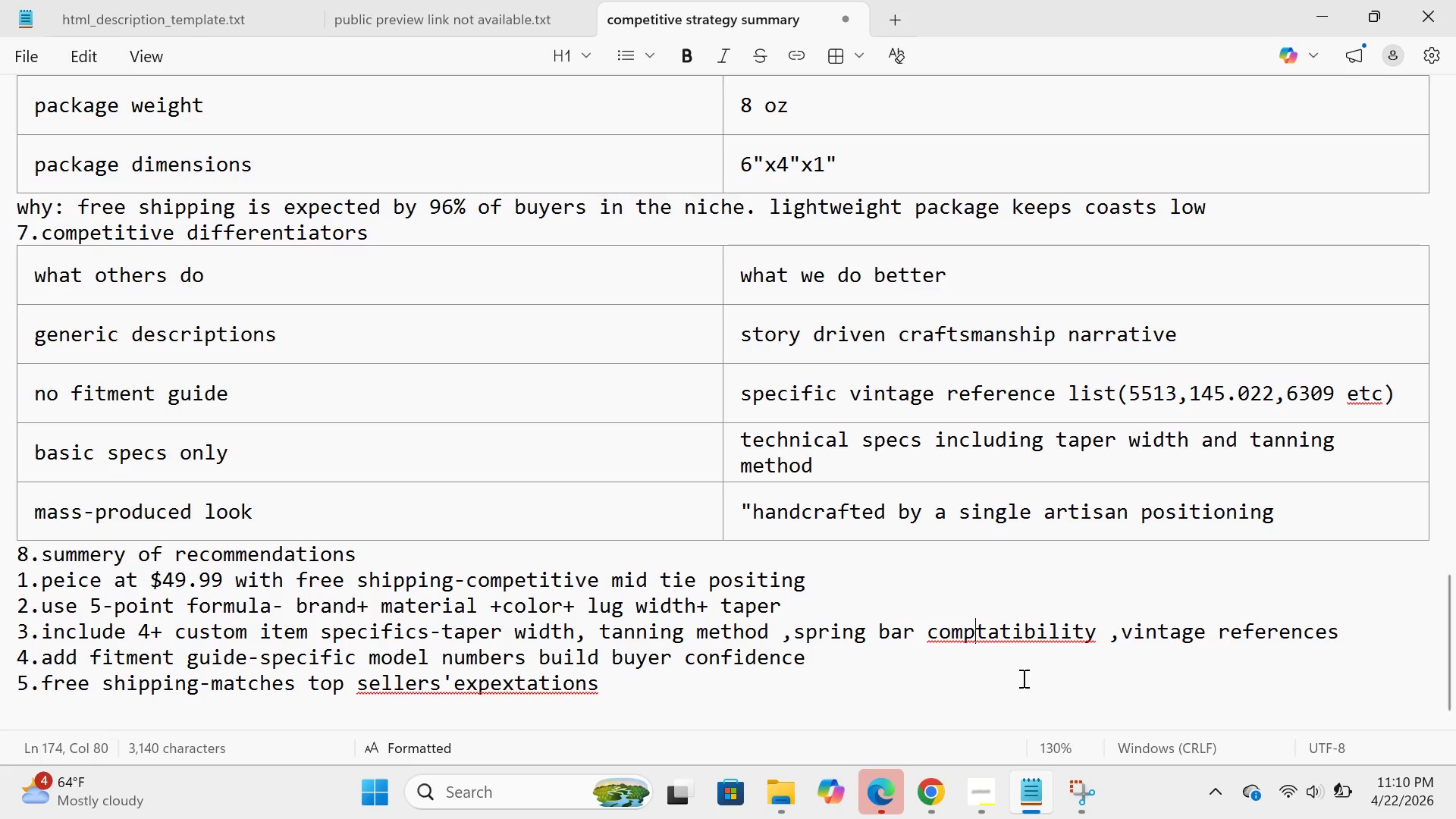 
key(A)
 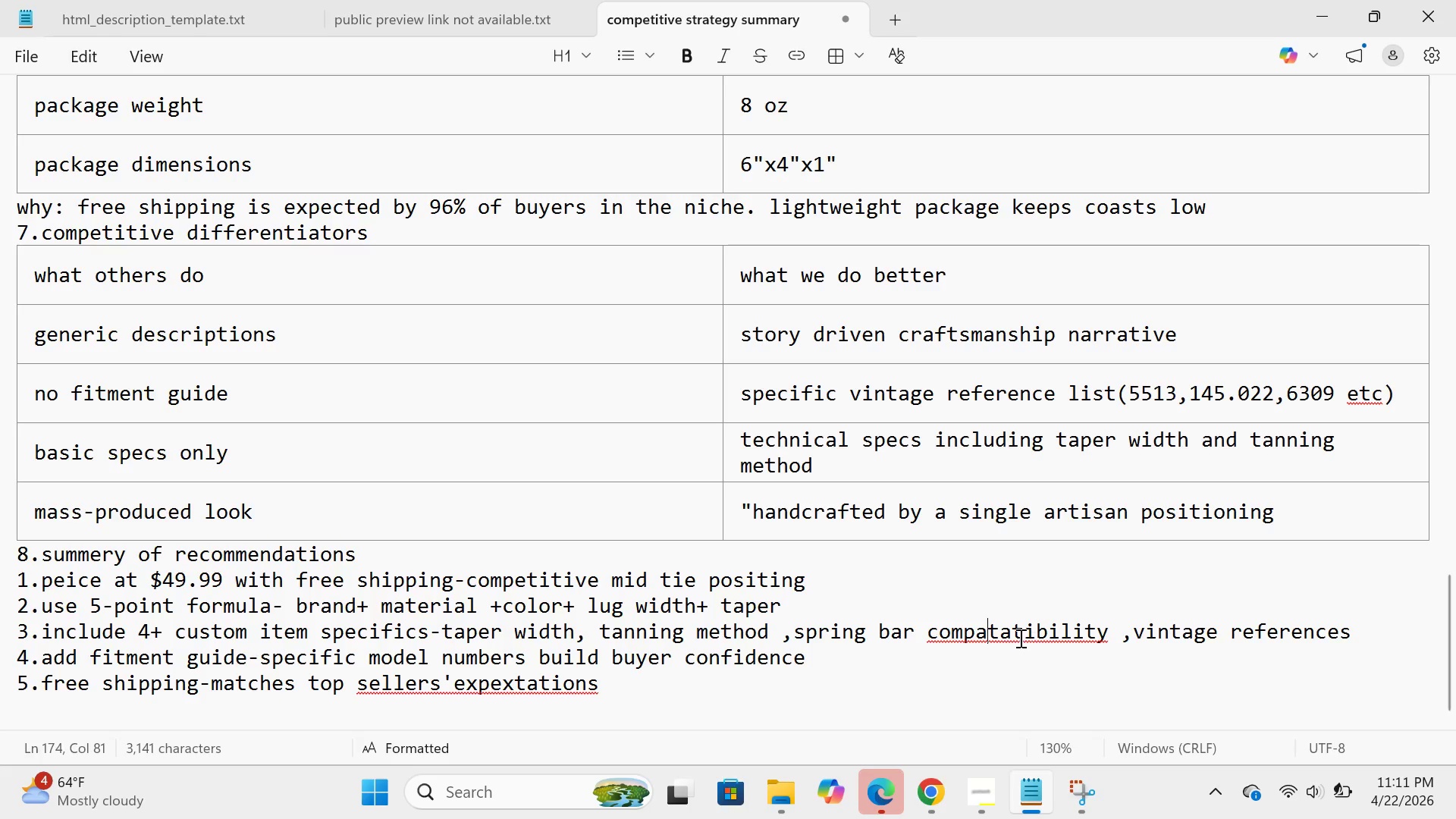 
left_click([1006, 633])
 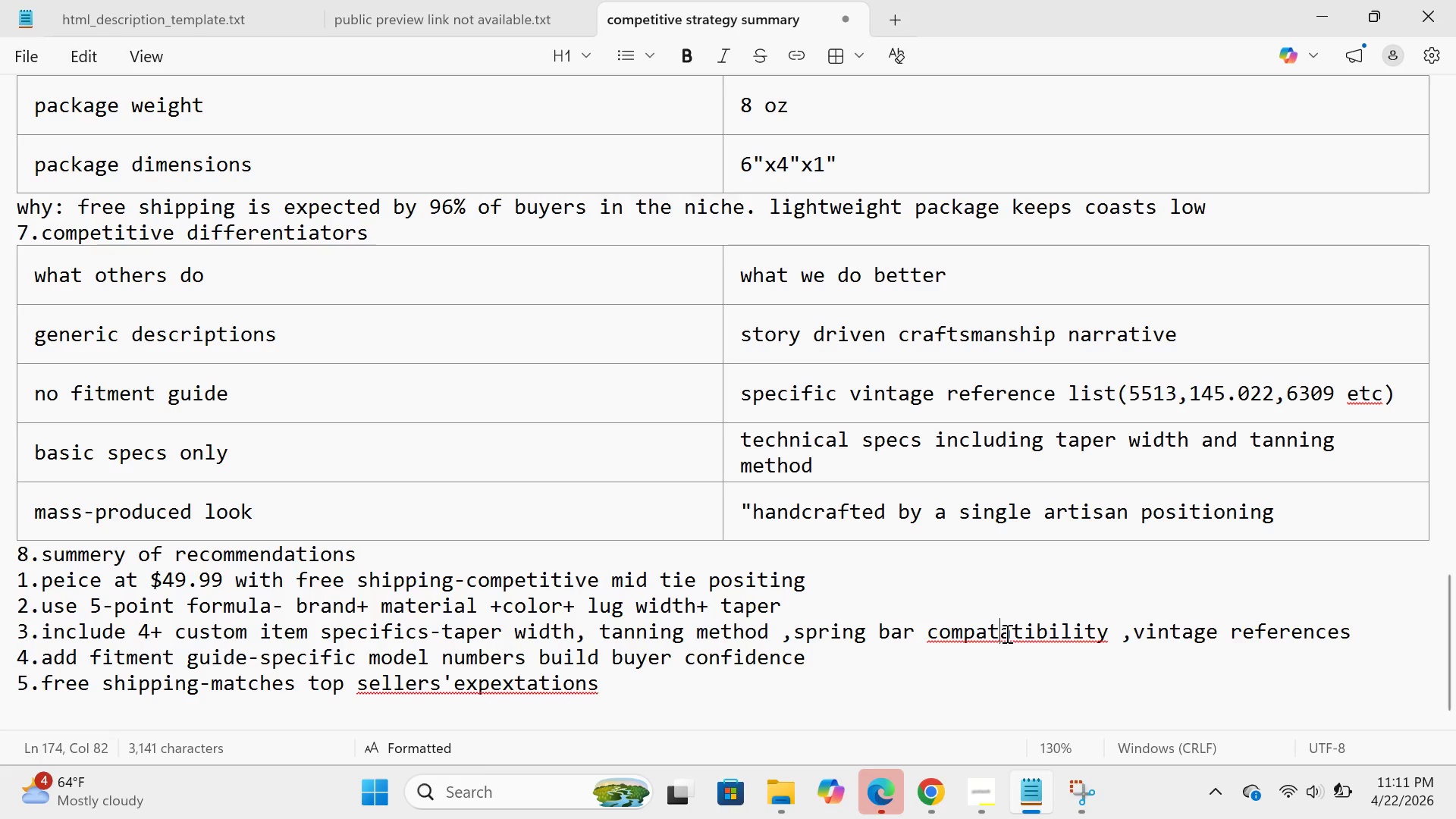 
key(Backspace)
 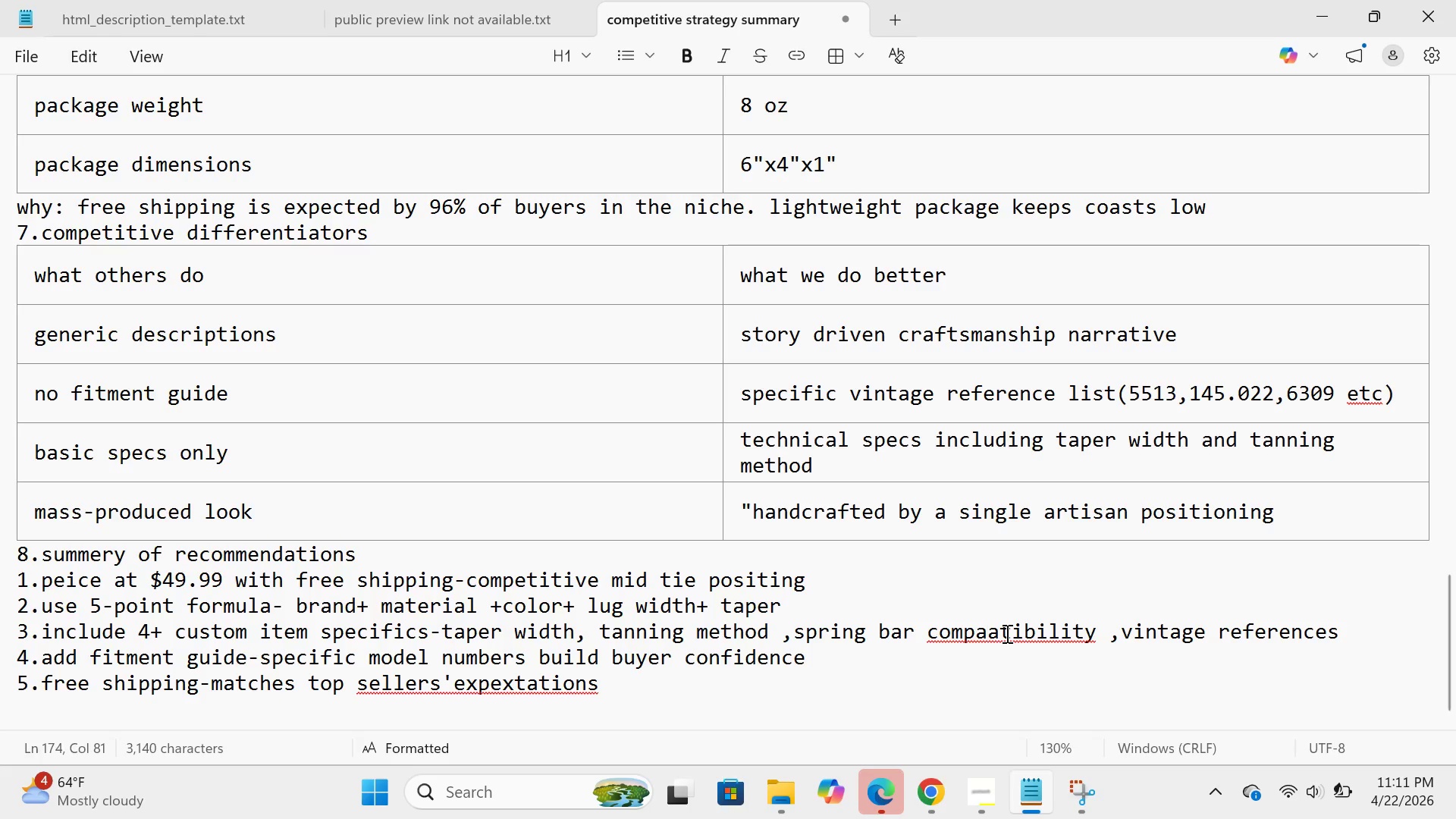 
key(Backspace)
 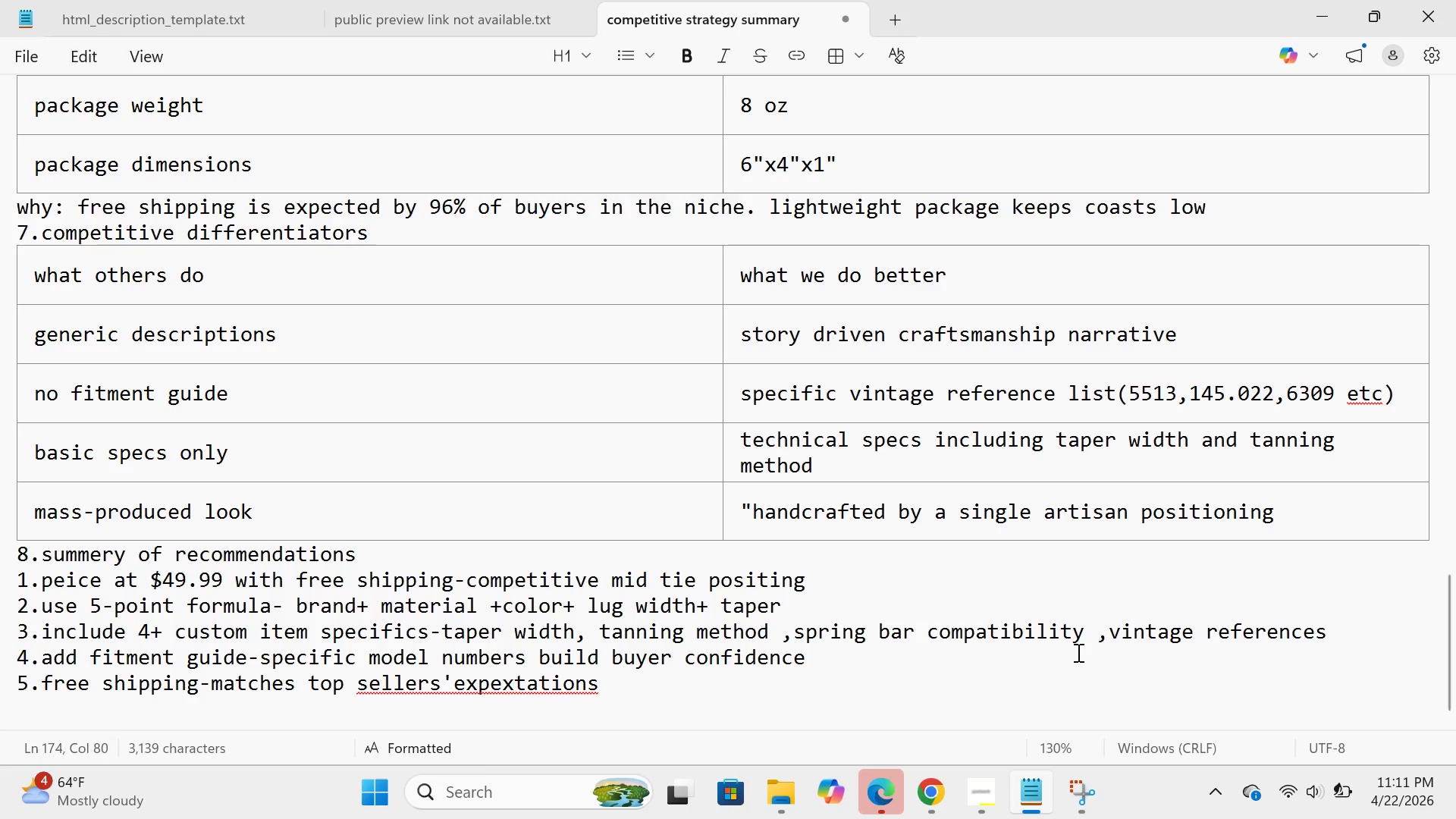 
left_click([1058, 659])
 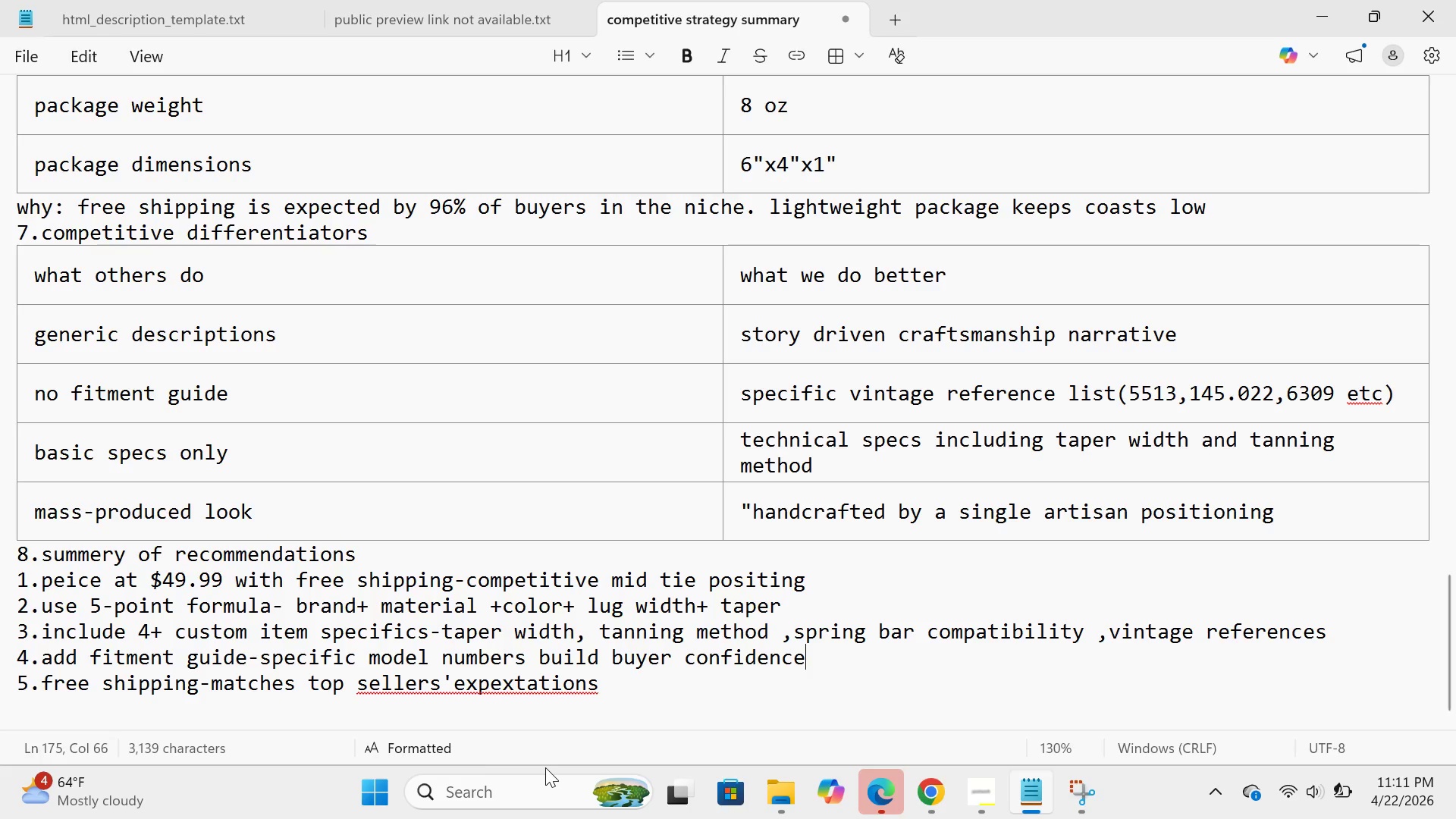 
wait(15.3)
 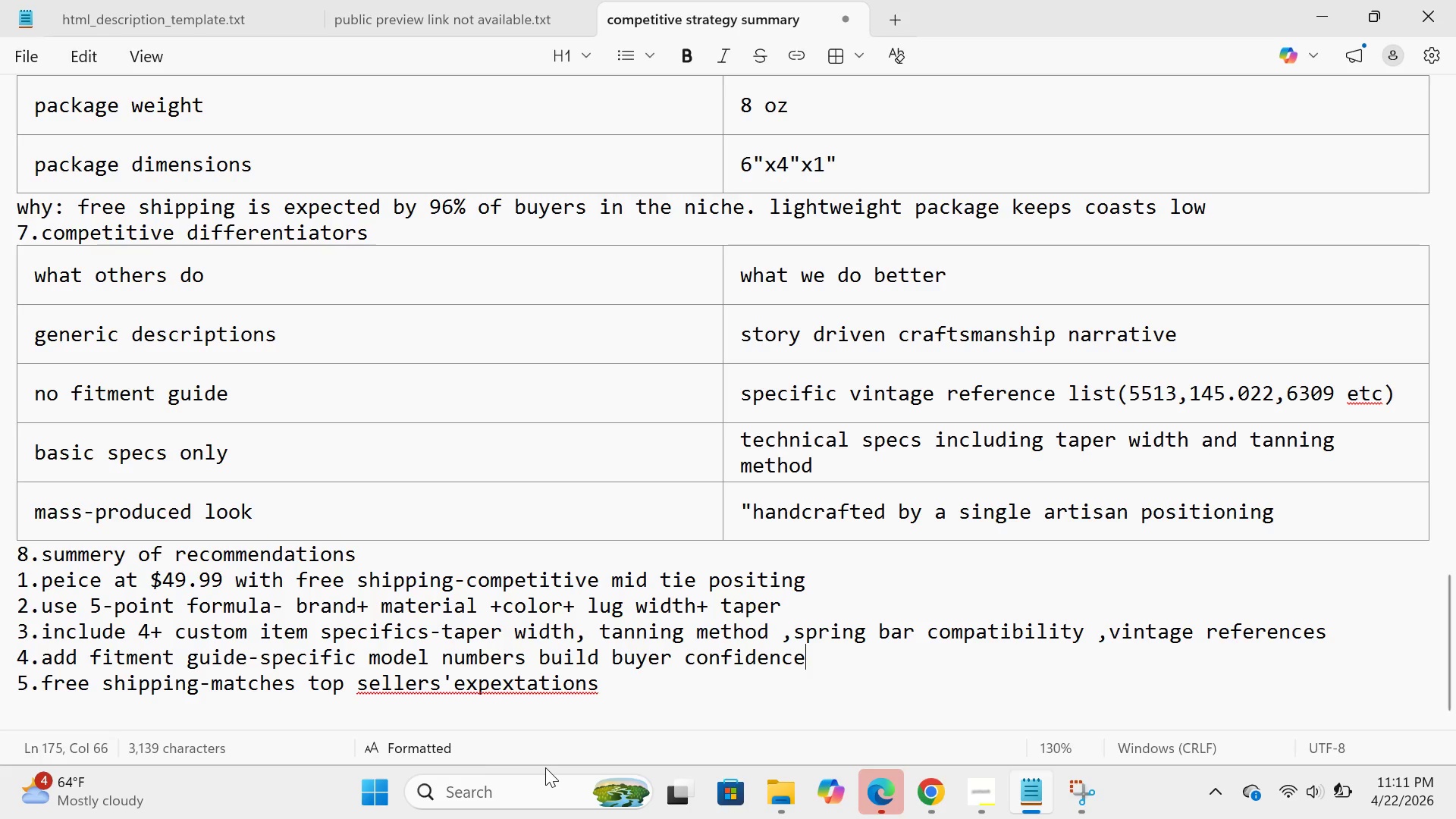 
left_click([9, 58])
 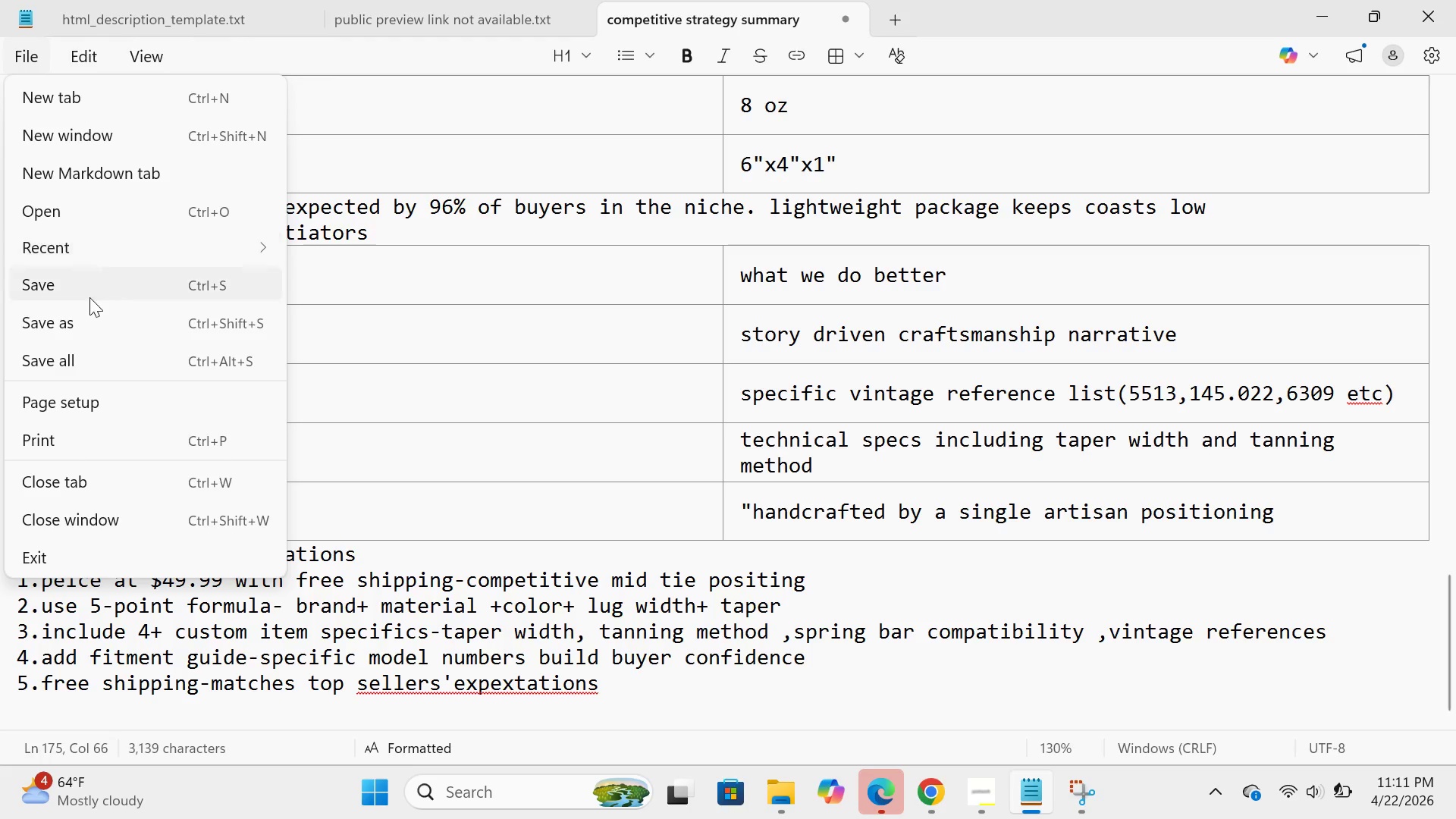 
left_click([85, 327])
 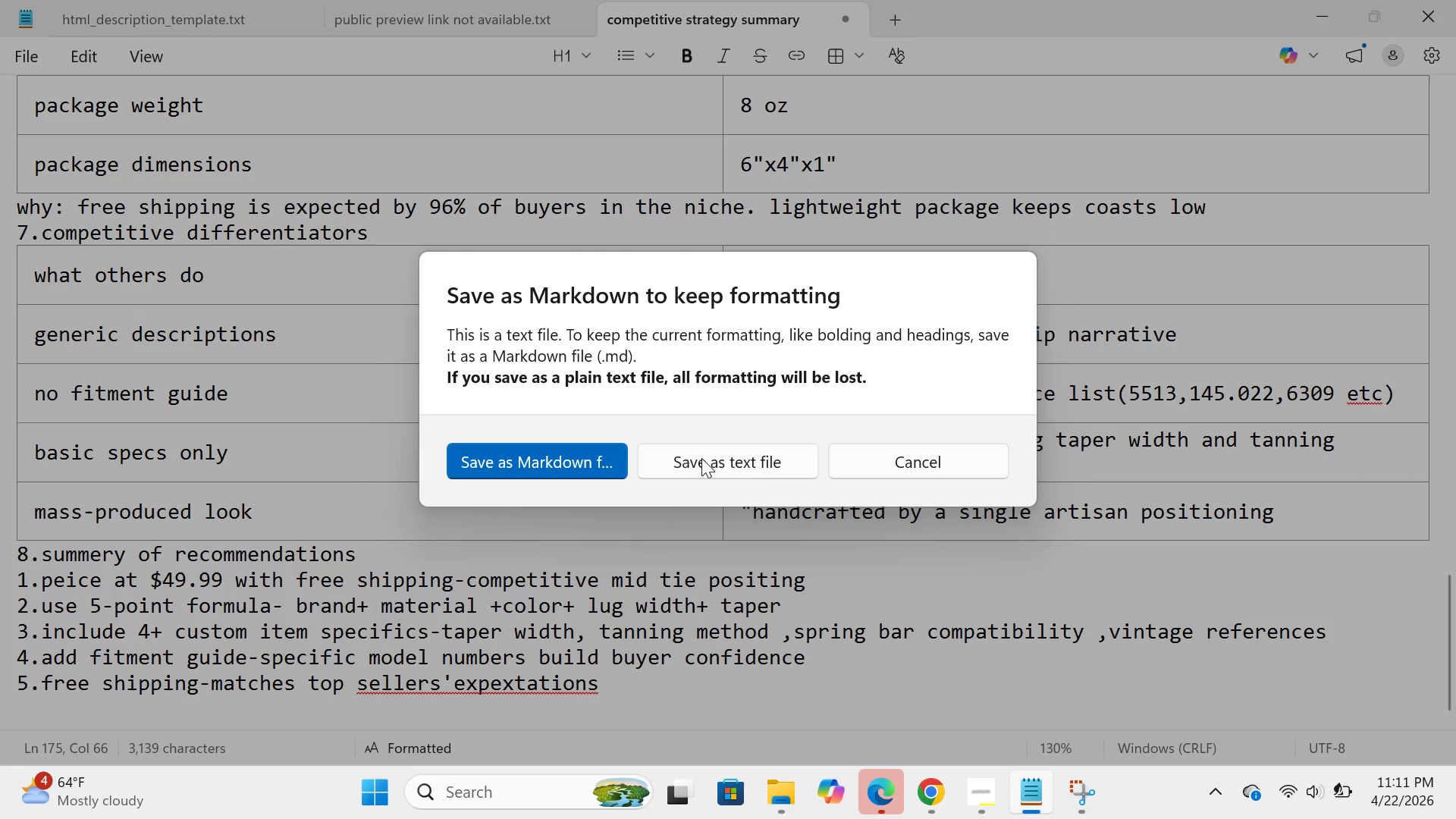 
left_click([770, 467])
 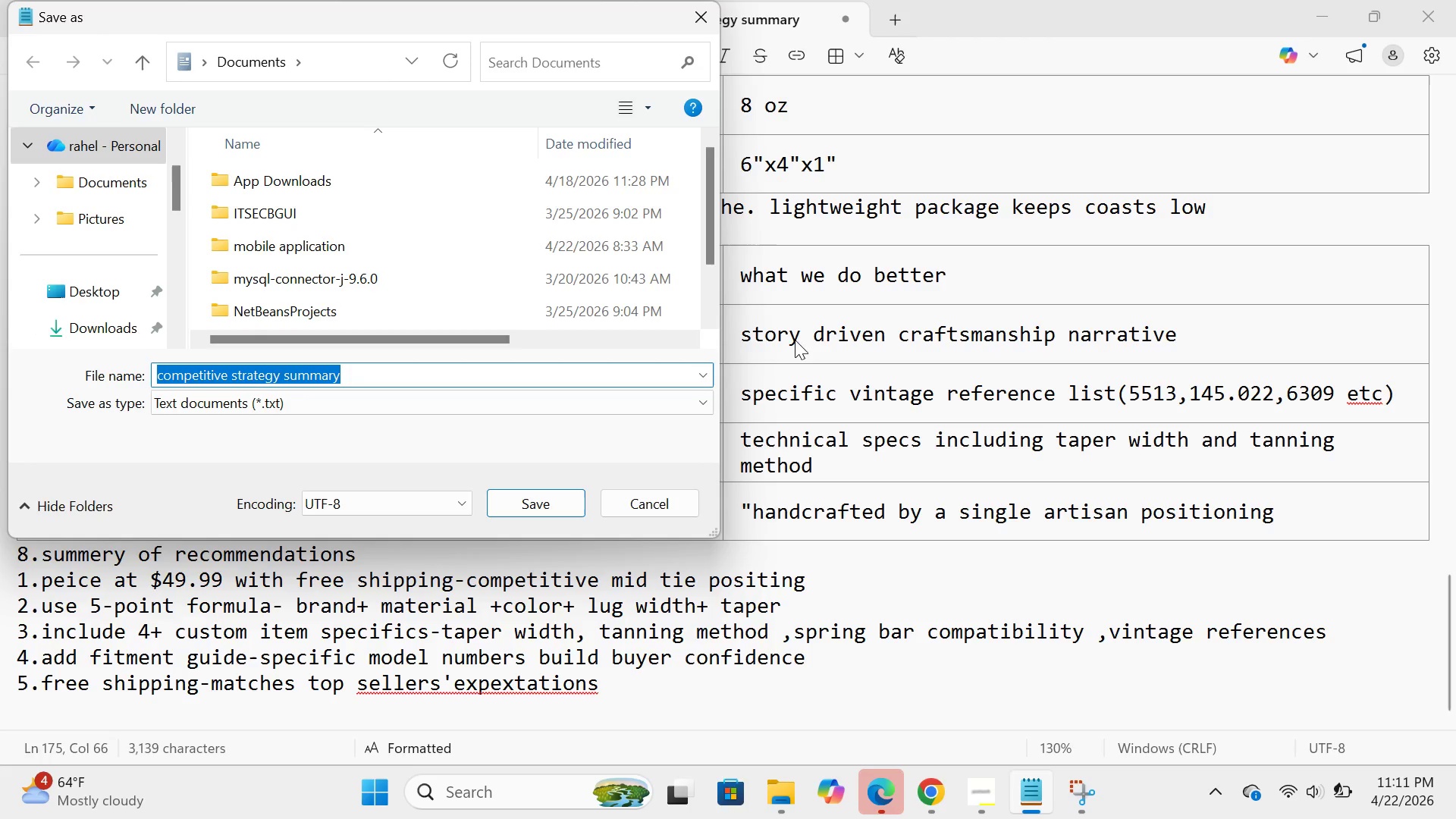 
wait(5.2)
 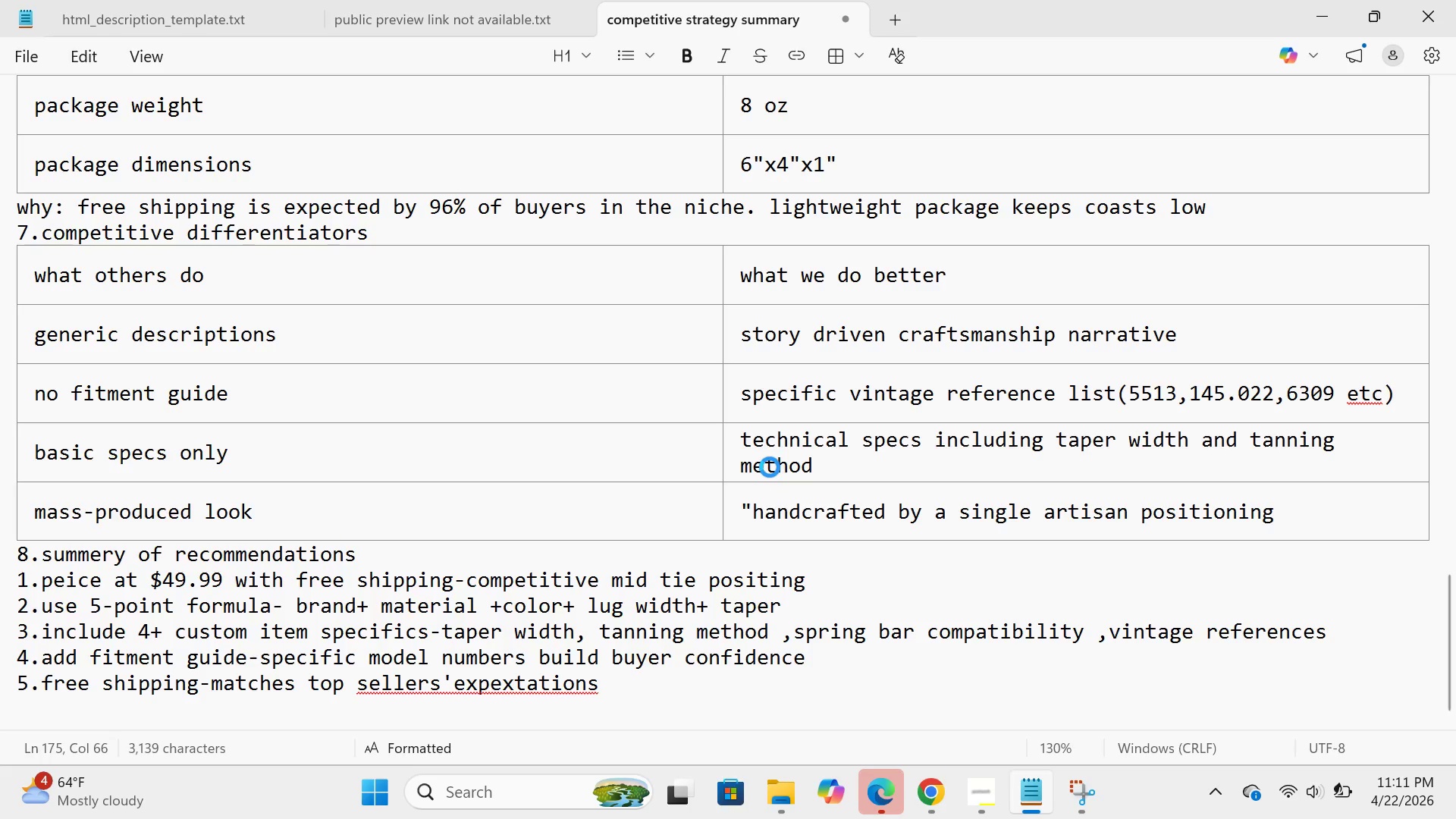 
scroll: coordinate [136, 309], scroll_direction: down, amount: 2.0
 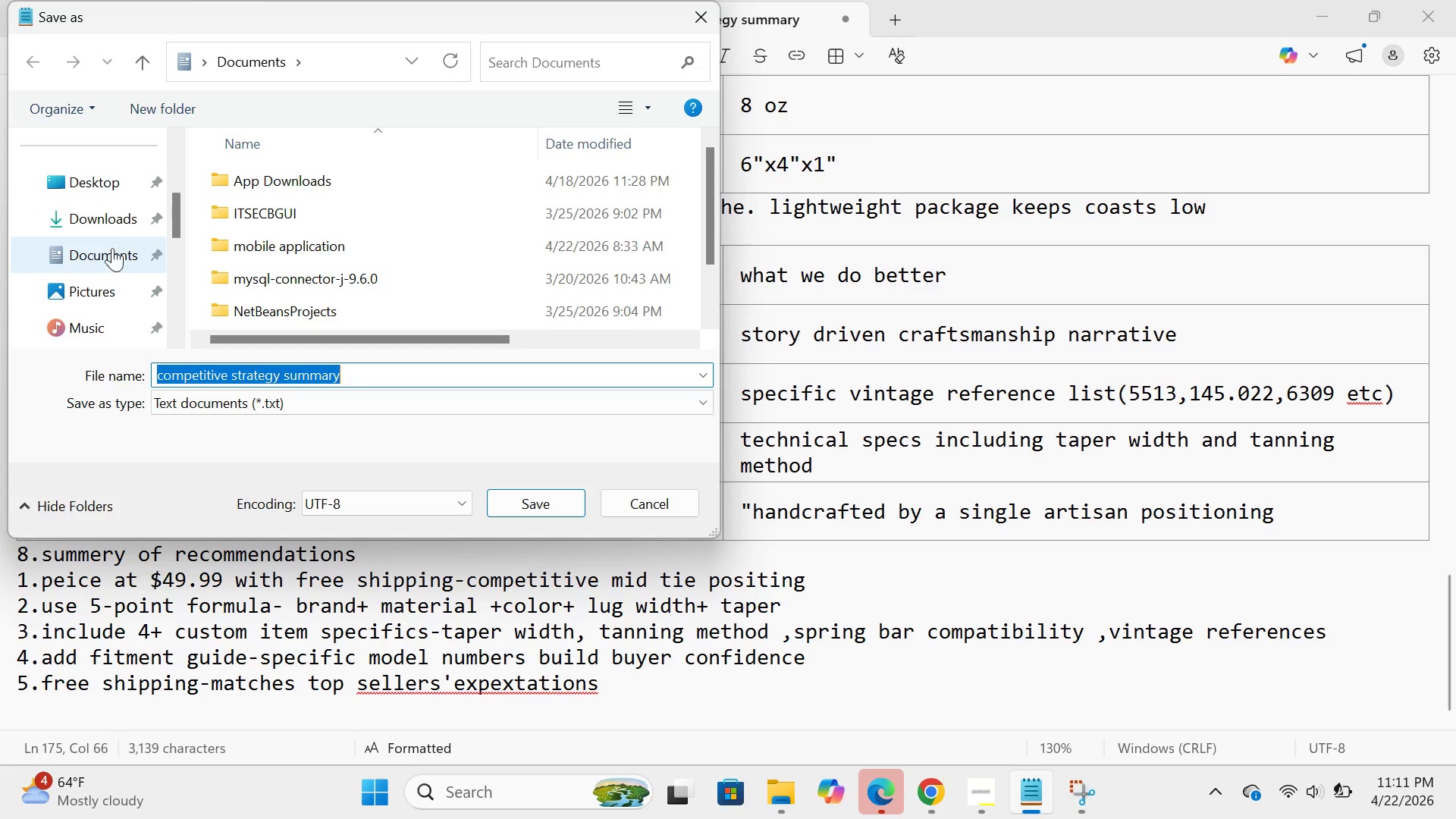 
left_click([112, 249])
 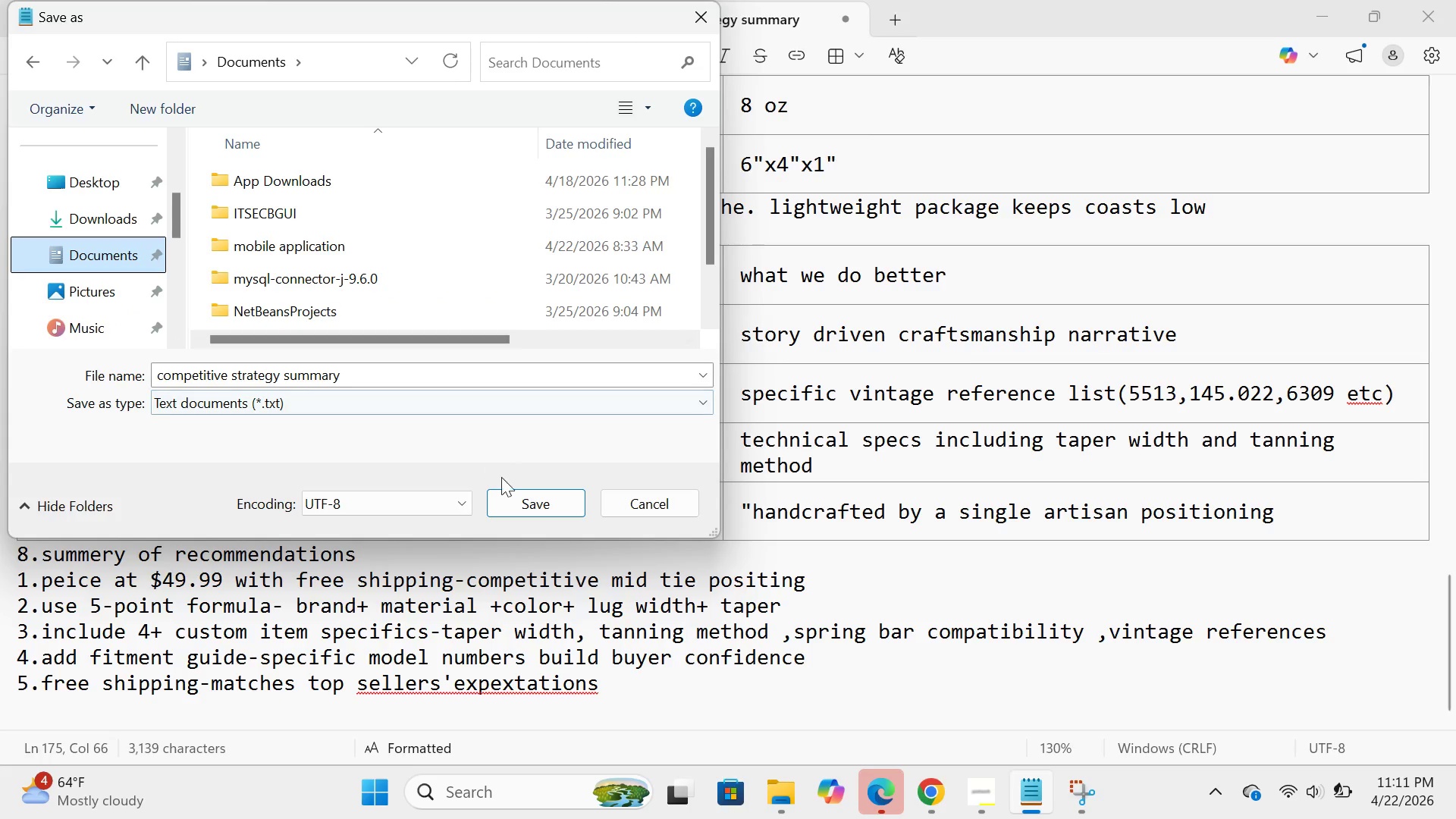 
left_click([518, 502])
 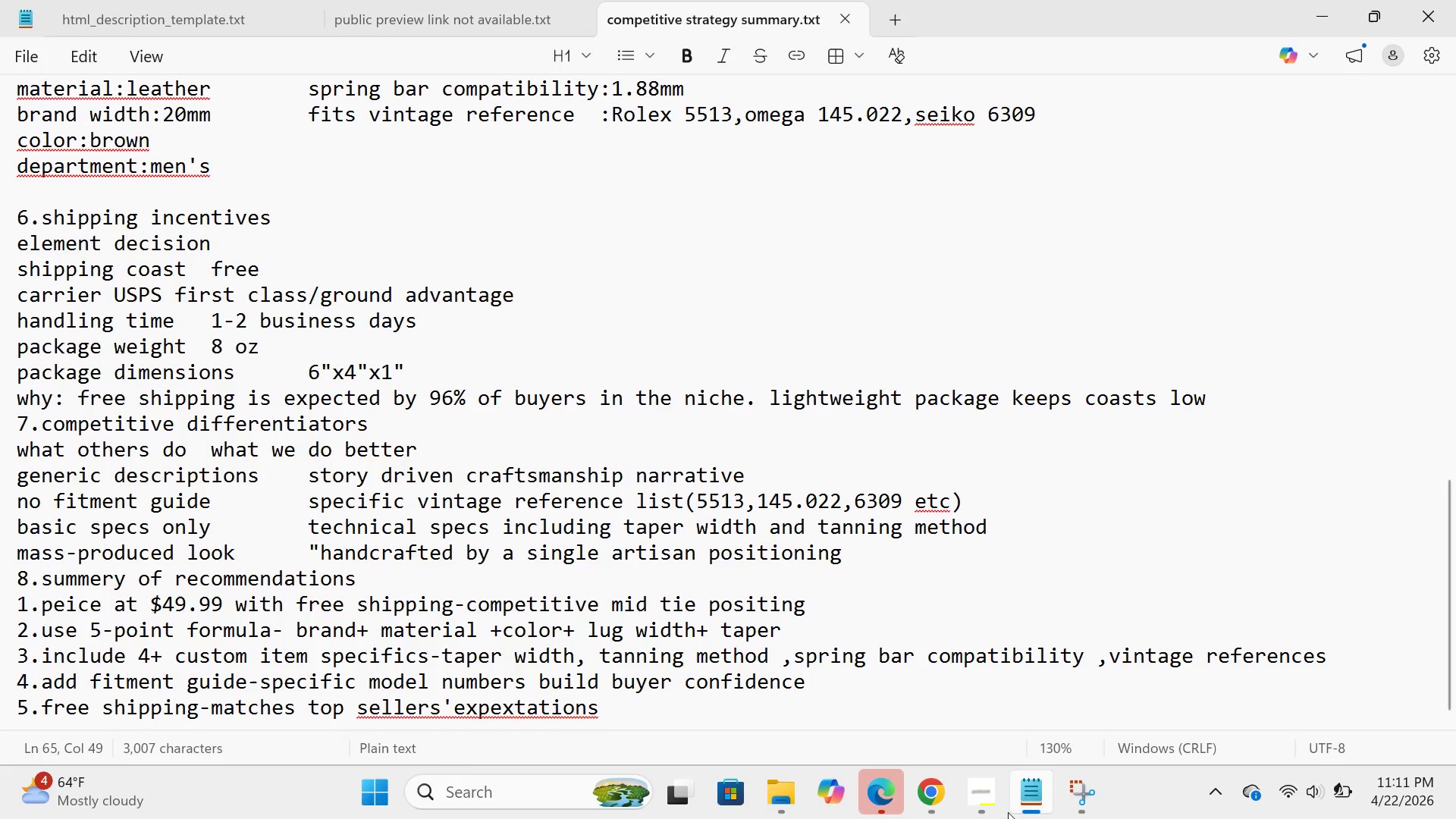 
left_click([934, 792])
 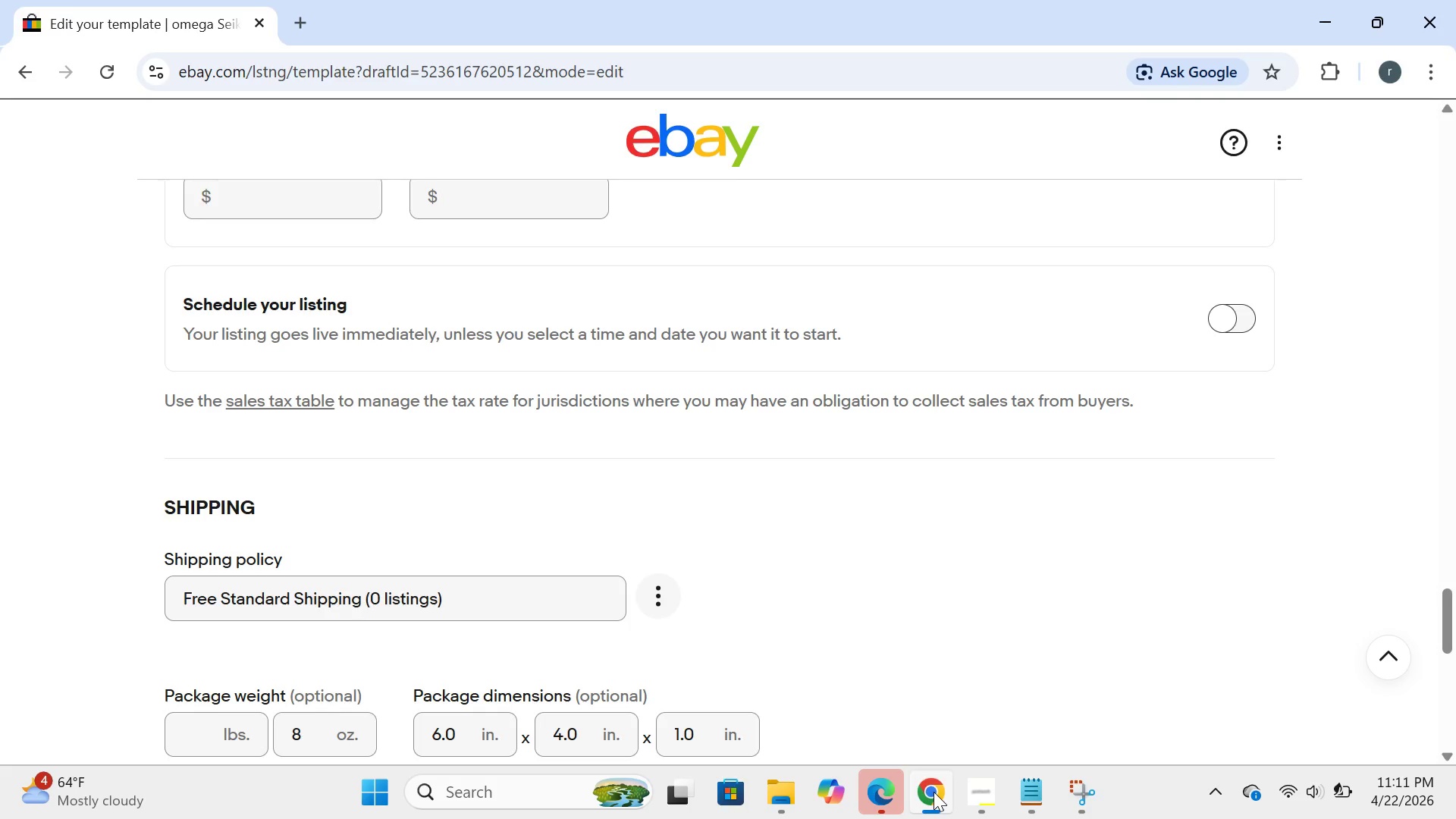 
mouse_move([719, 524])
 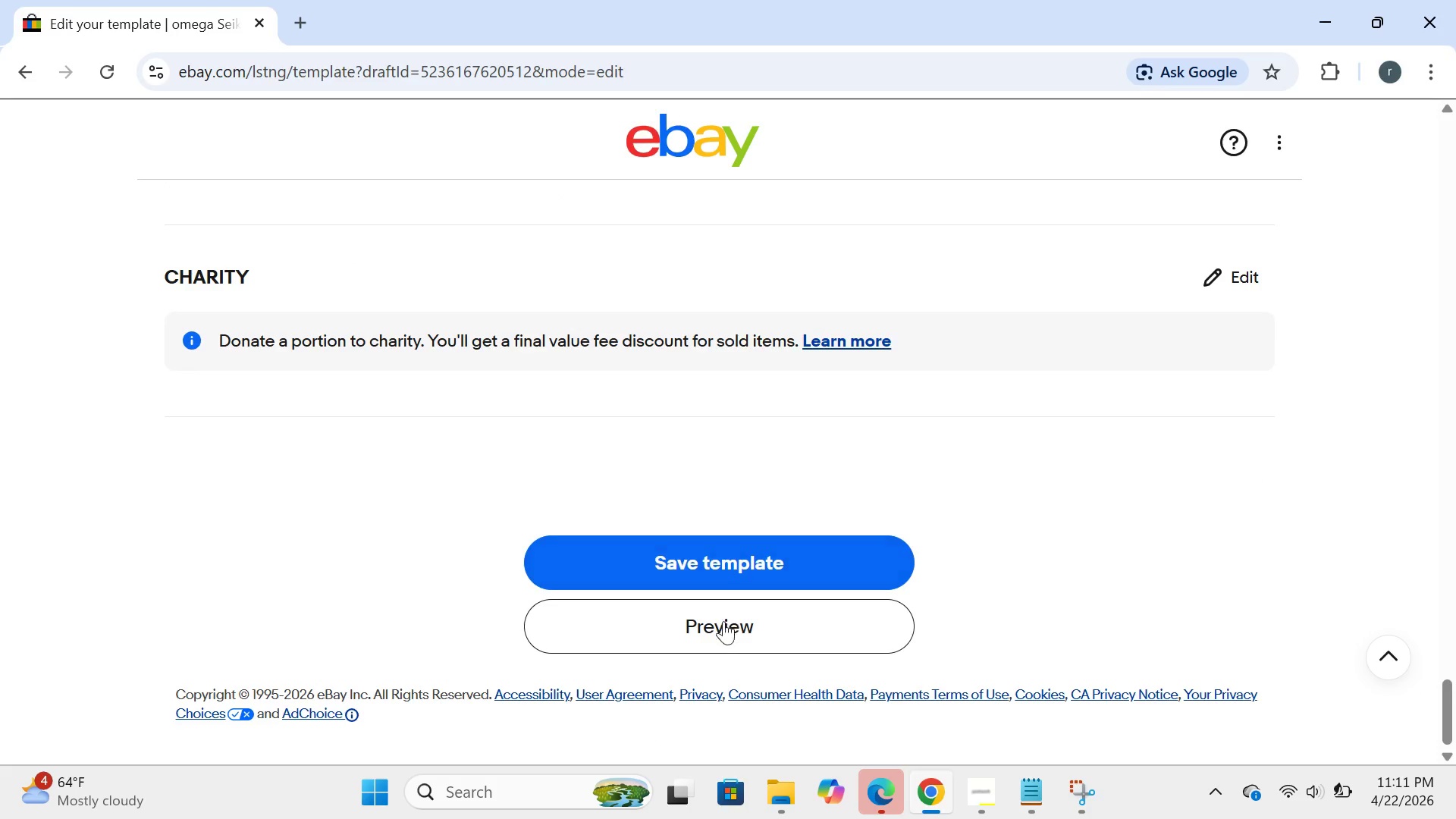 